 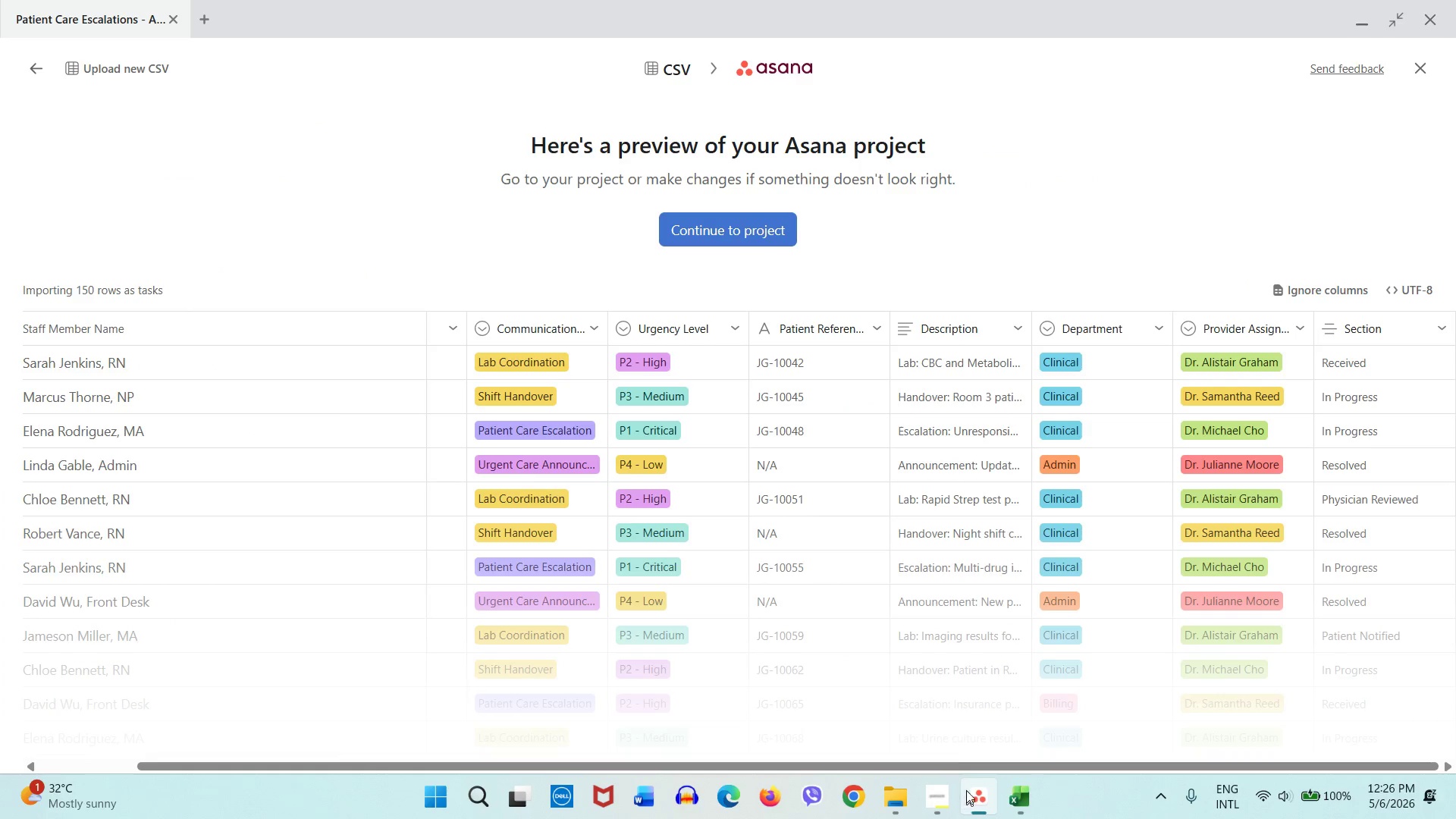 
double_click([764, 134])
 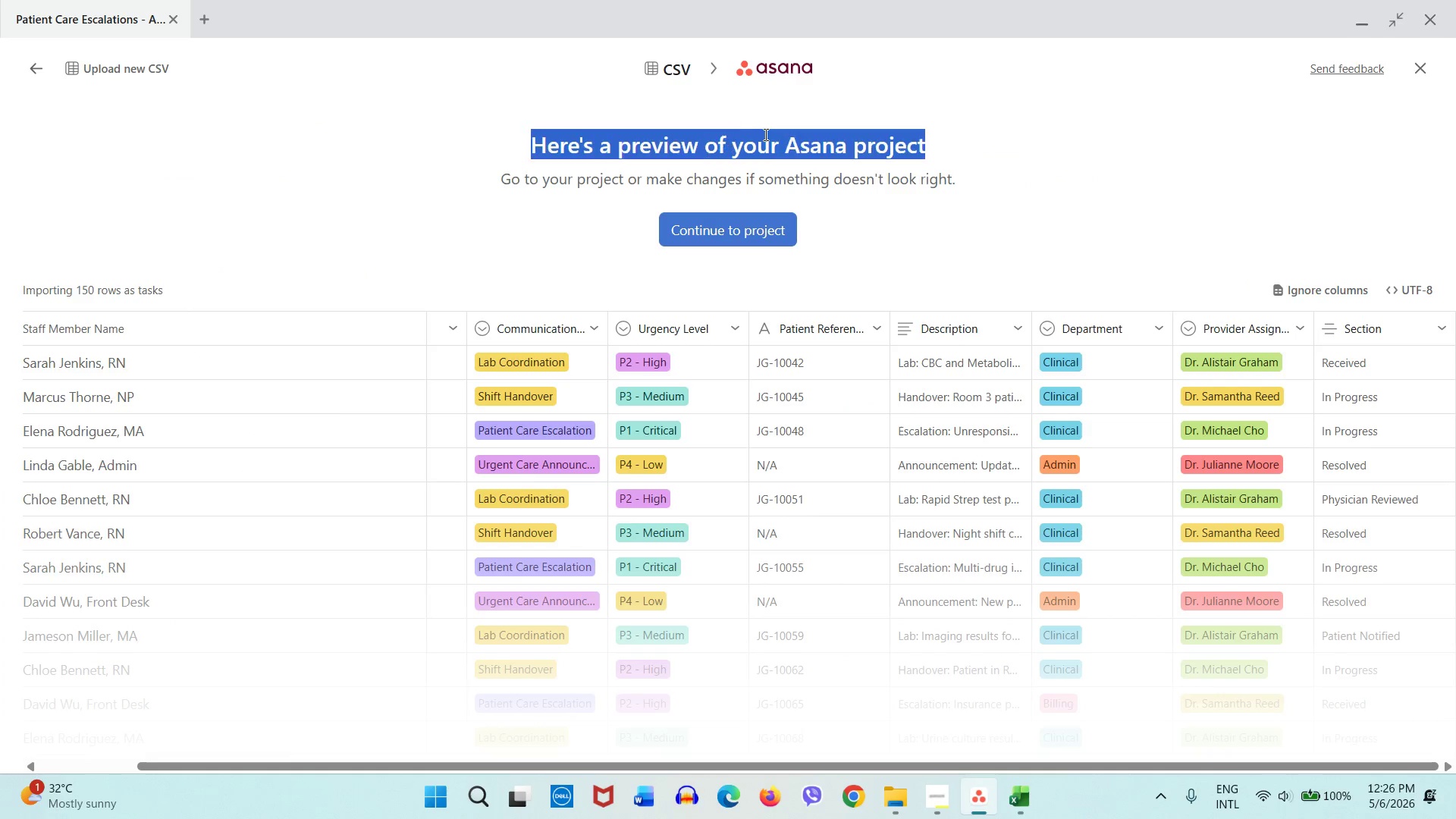 
triple_click([764, 134])
 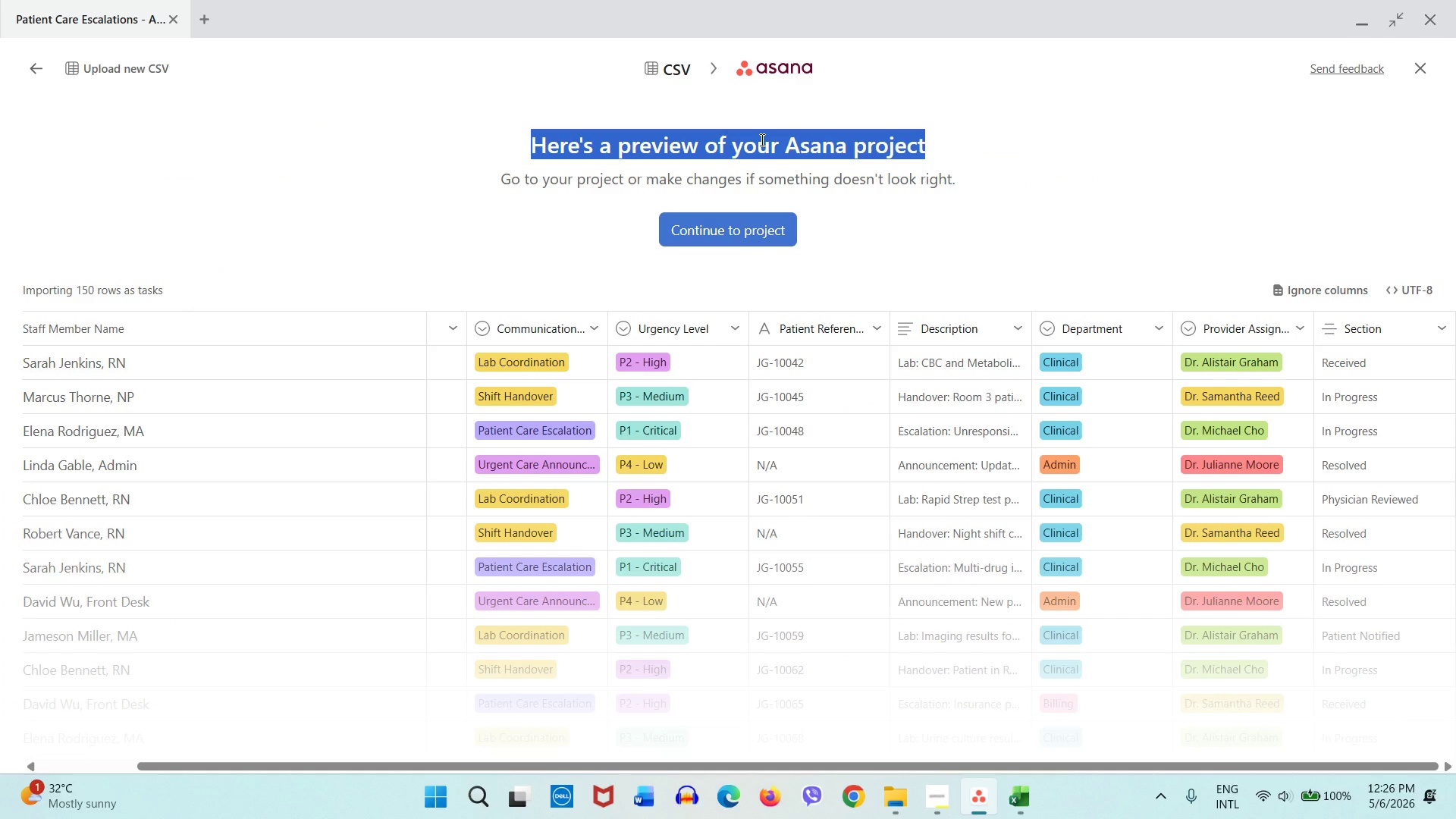 
triple_click([761, 140])
 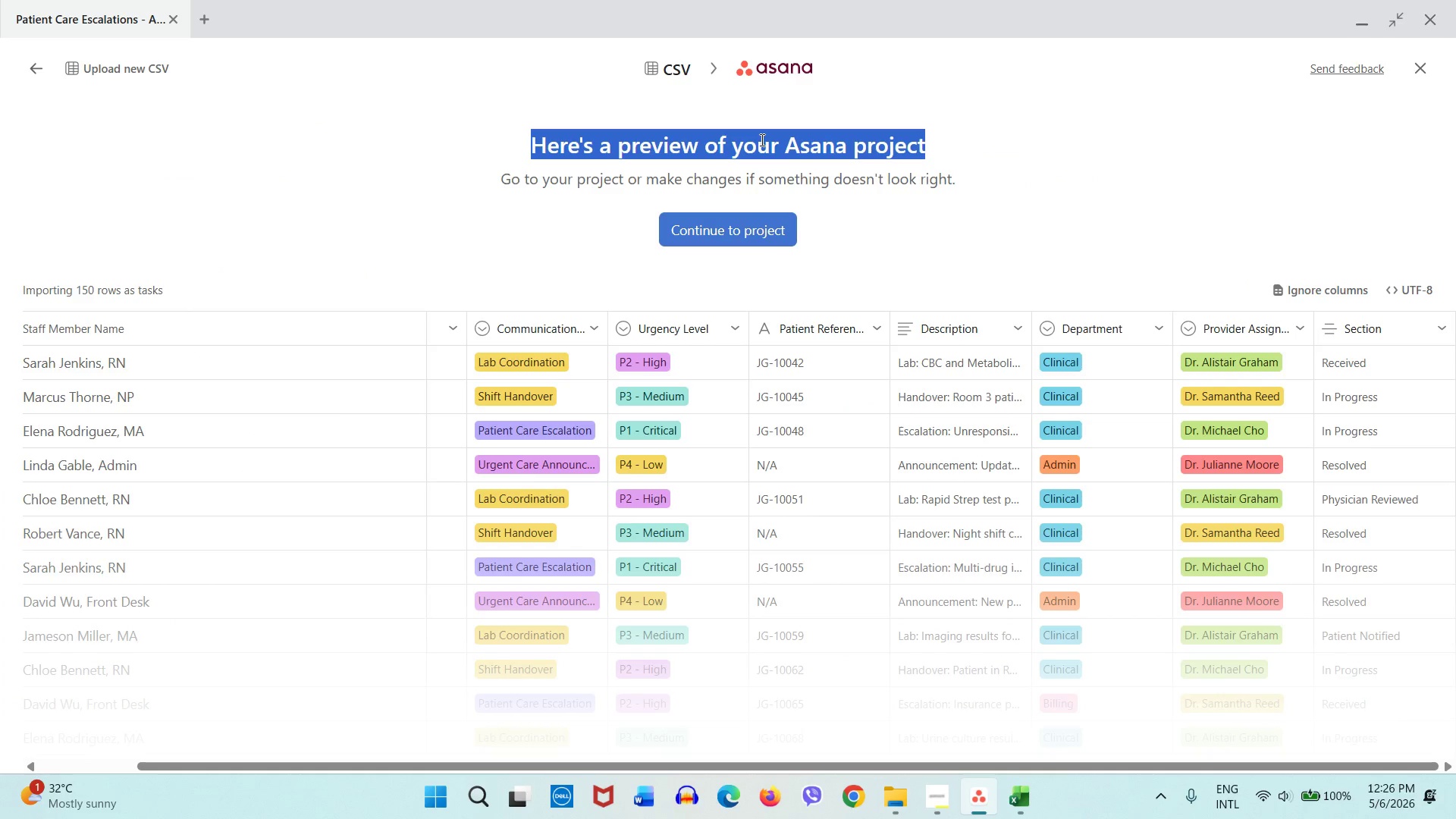 
triple_click([761, 140])
 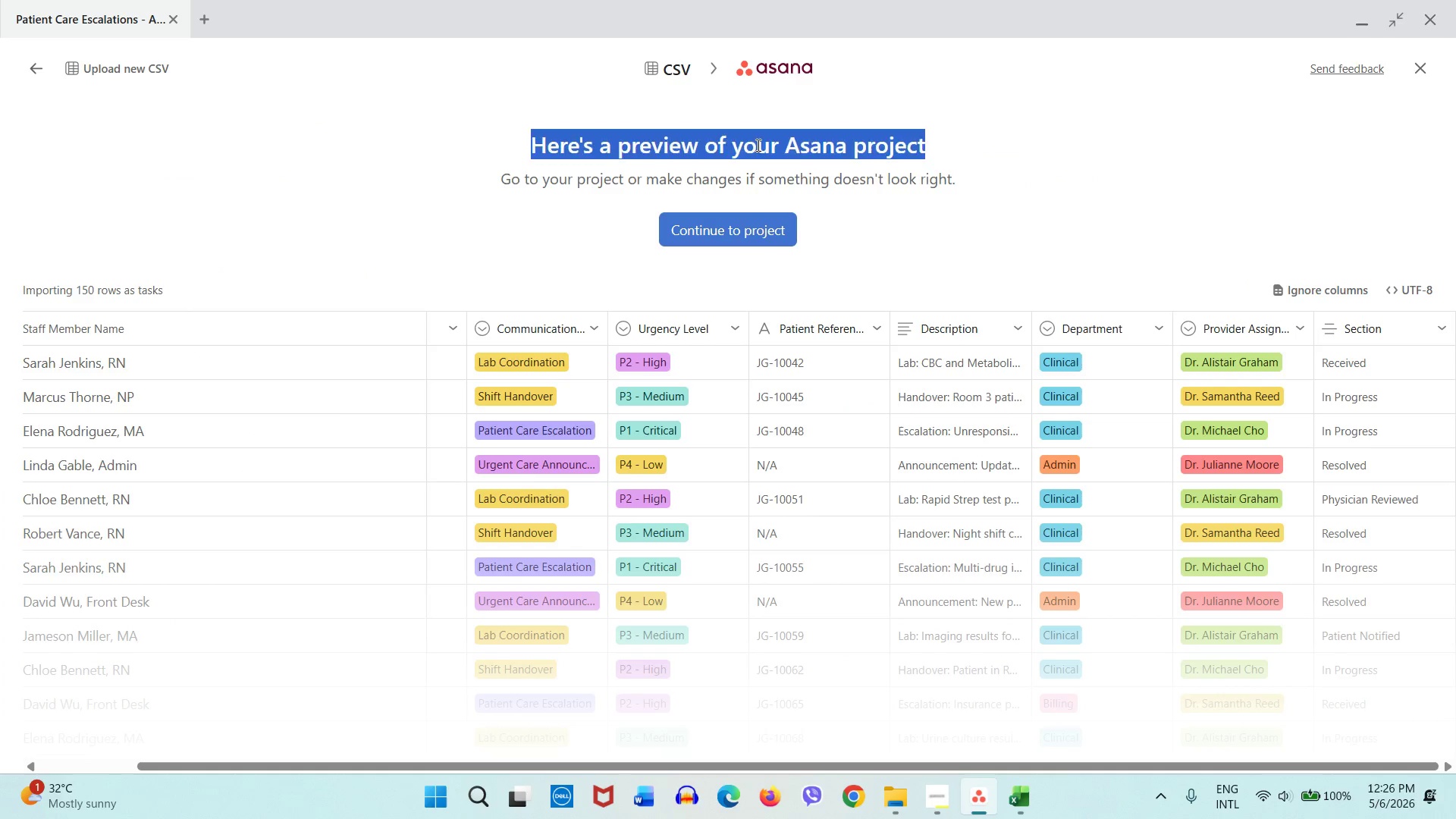 
triple_click([757, 145])
 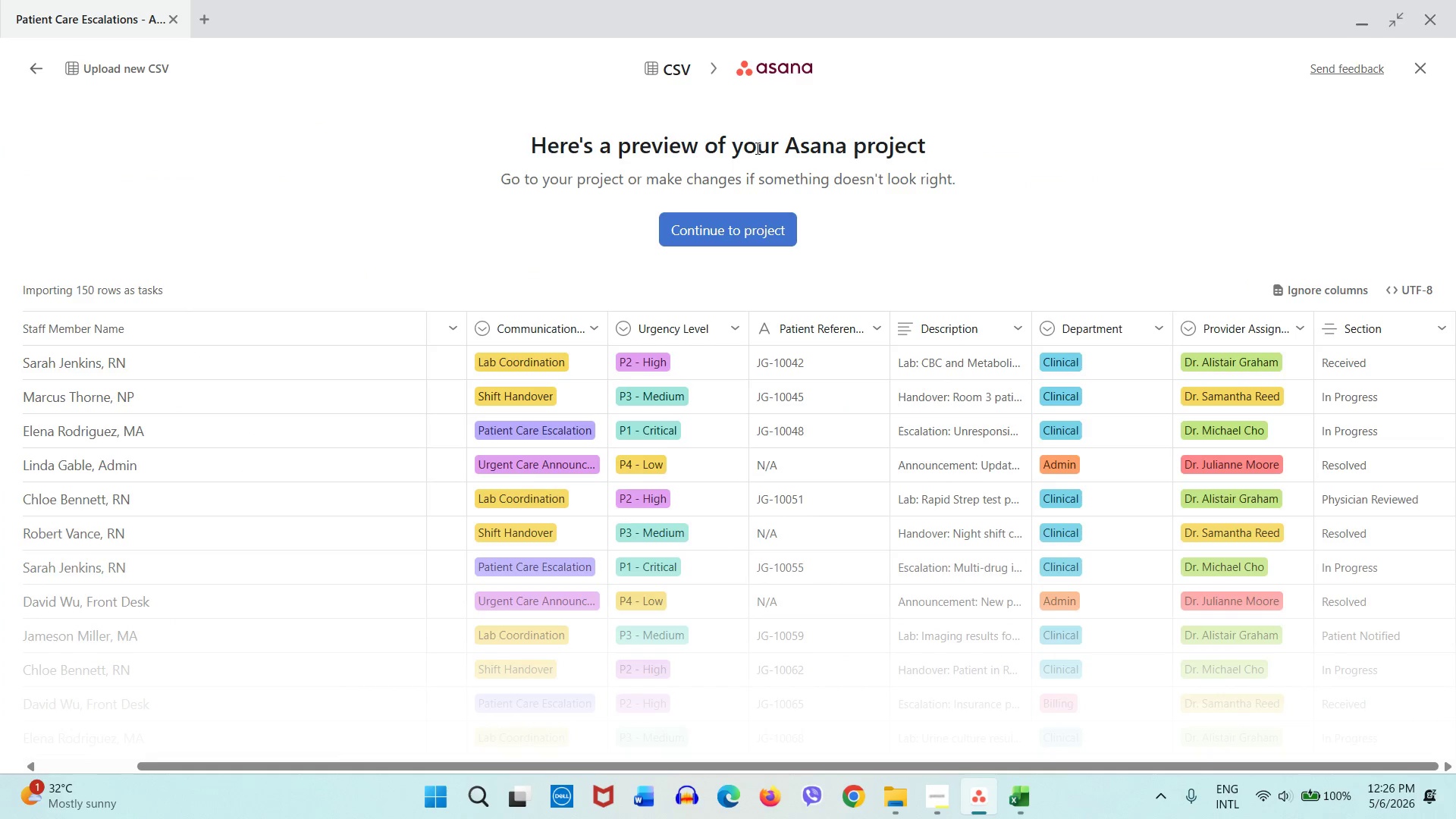 
triple_click([756, 148])
 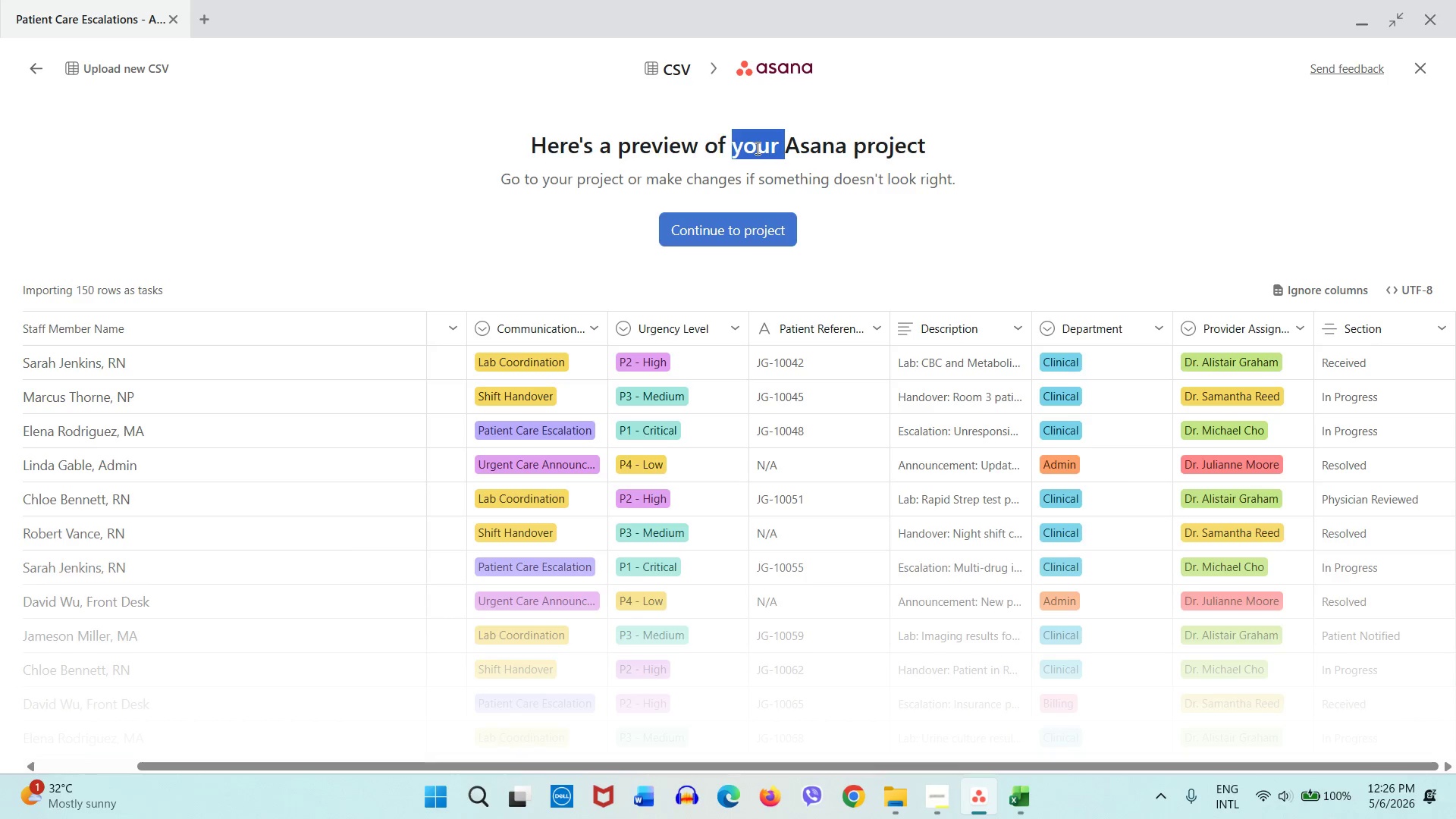 
triple_click([756, 148])
 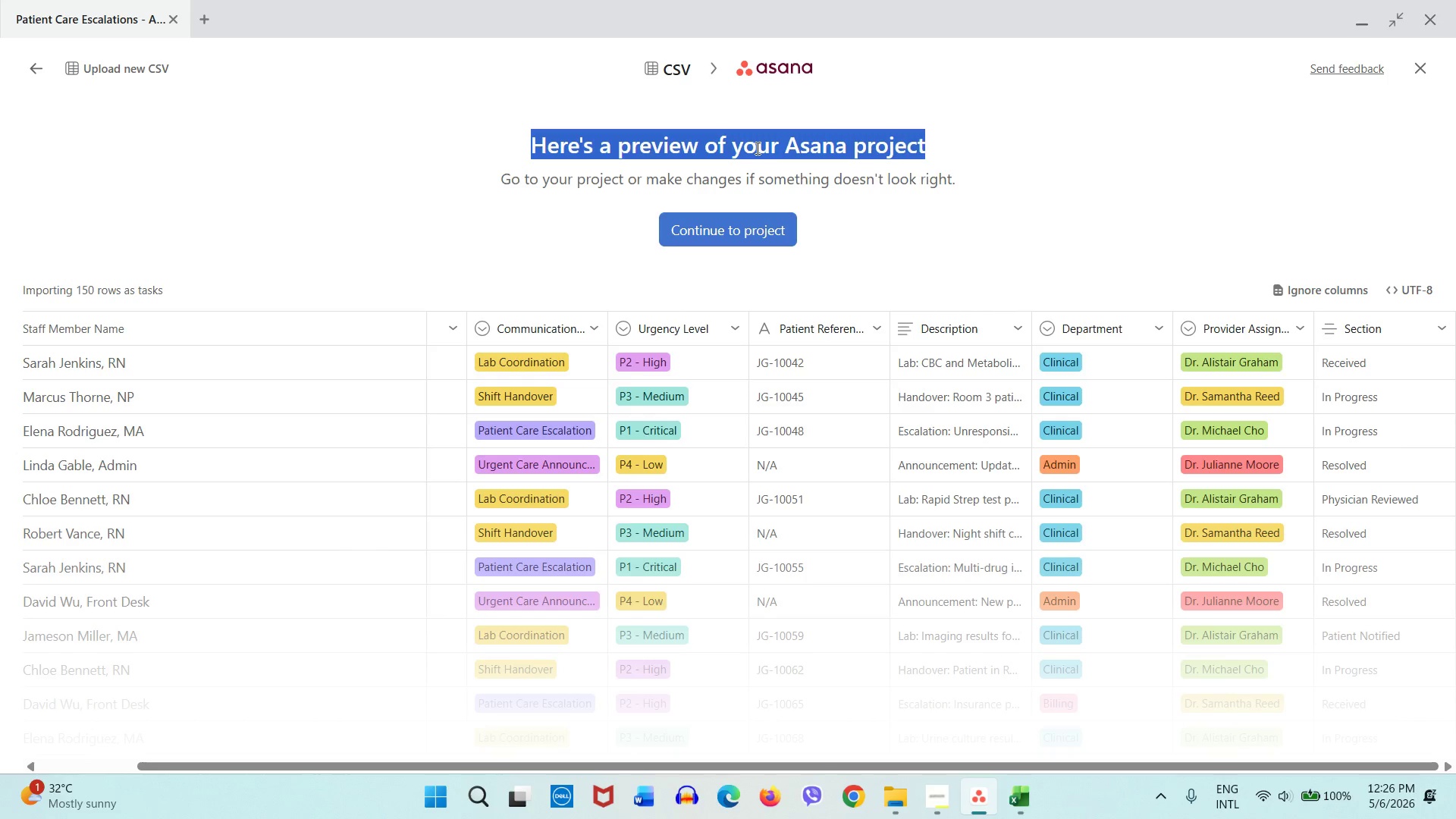 
triple_click([756, 148])
 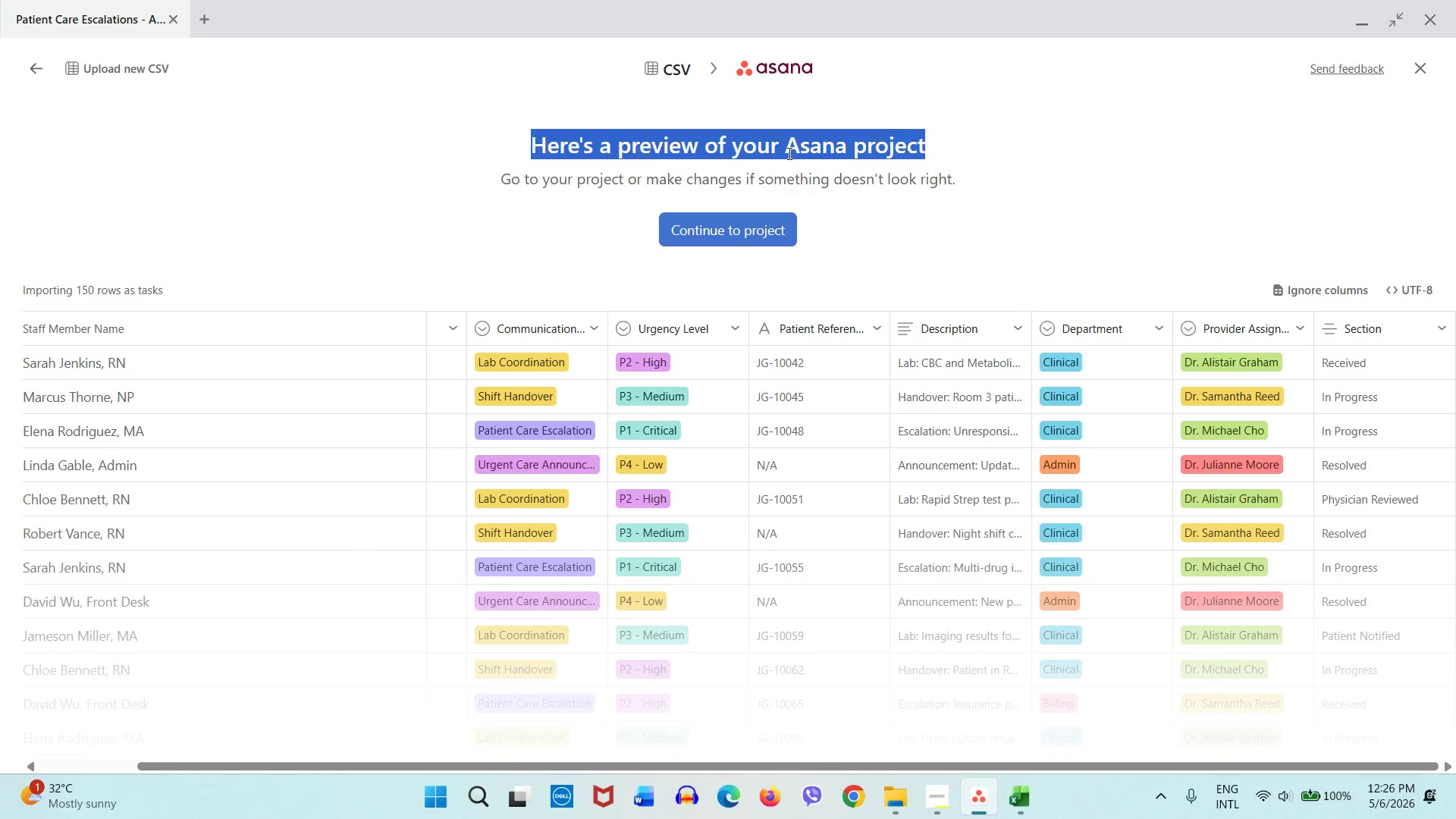 
triple_click([788, 153])
 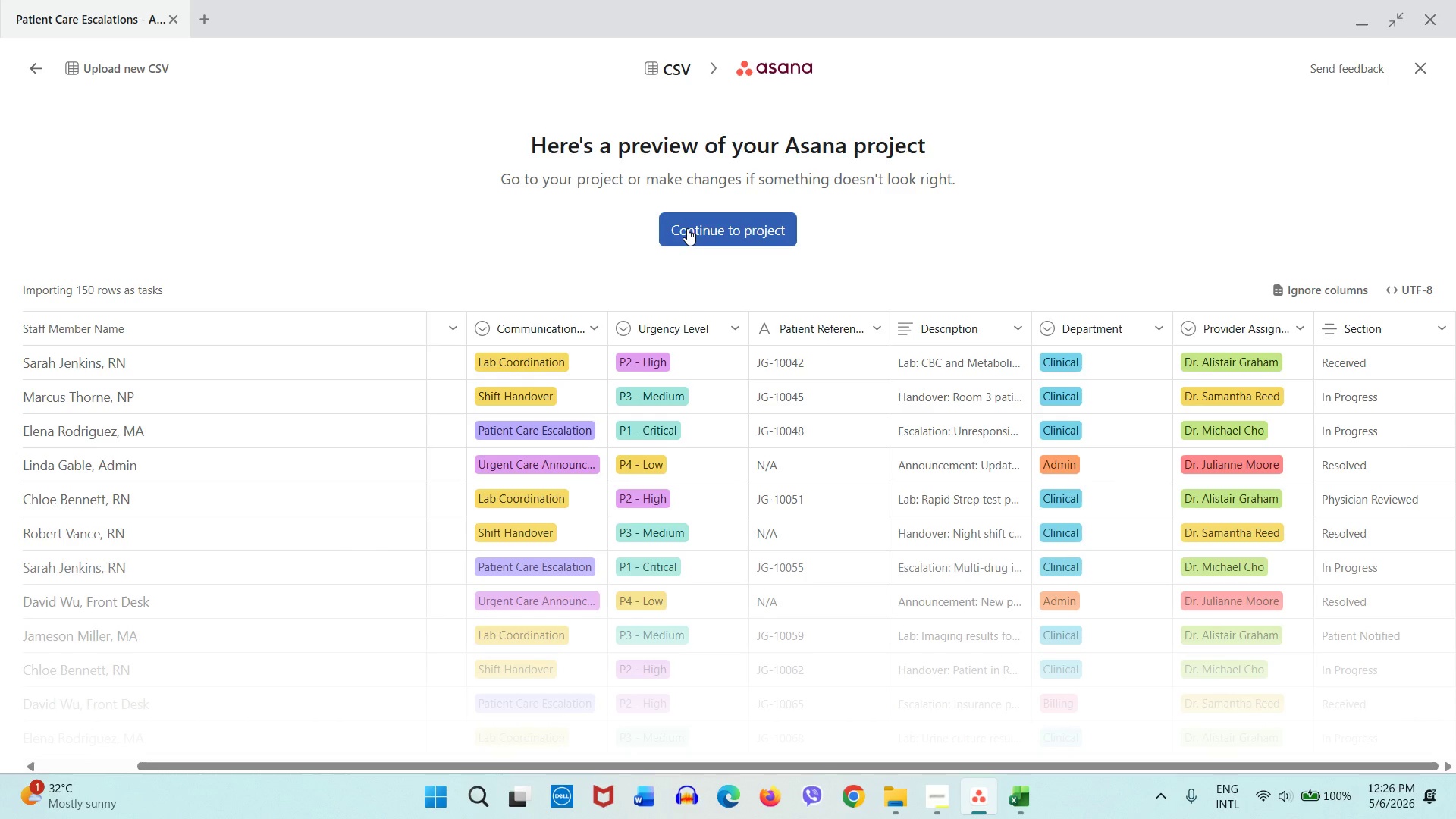 
wait(12.2)
 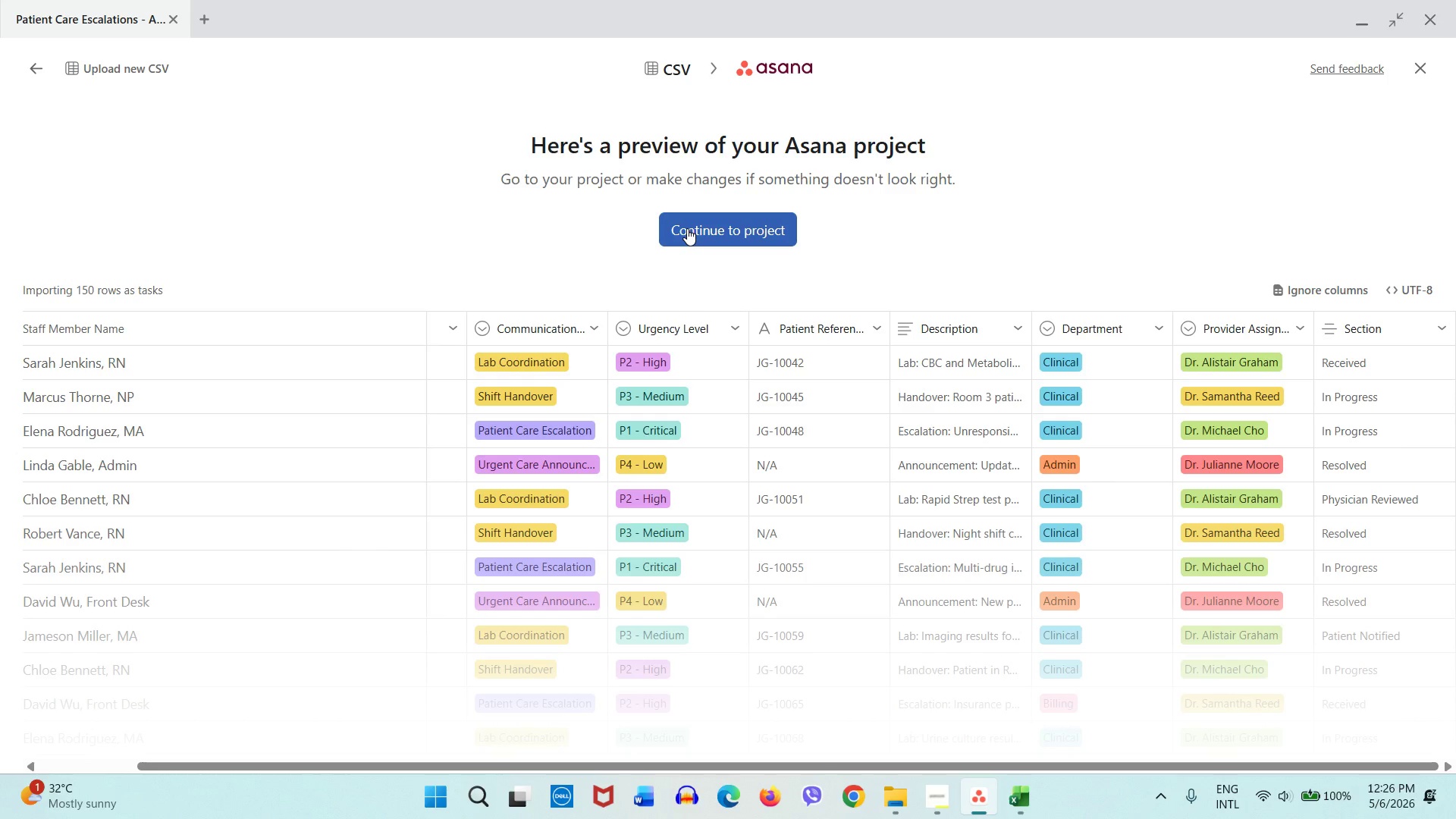 
left_click([729, 238])
 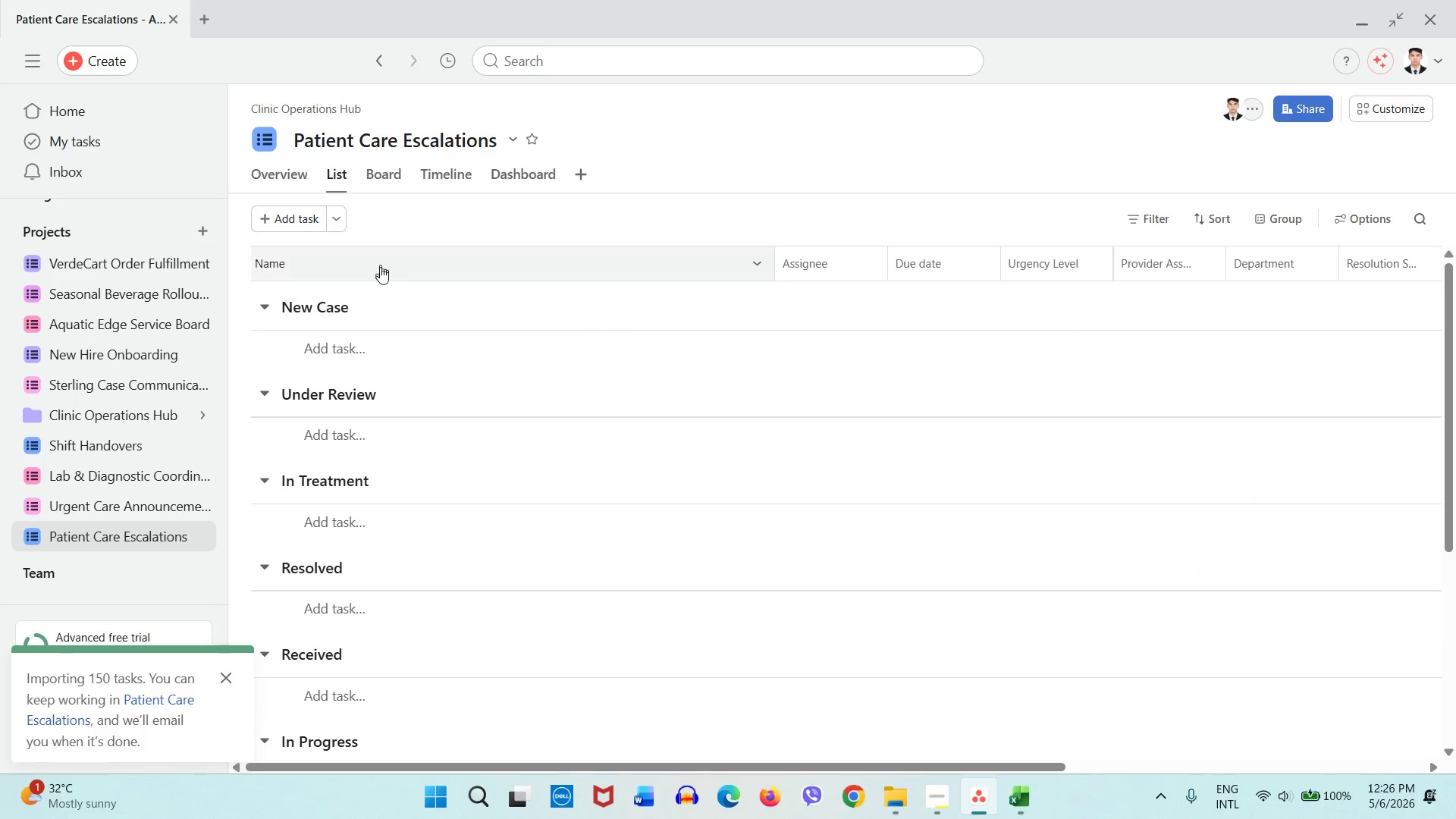 
wait(7.5)
 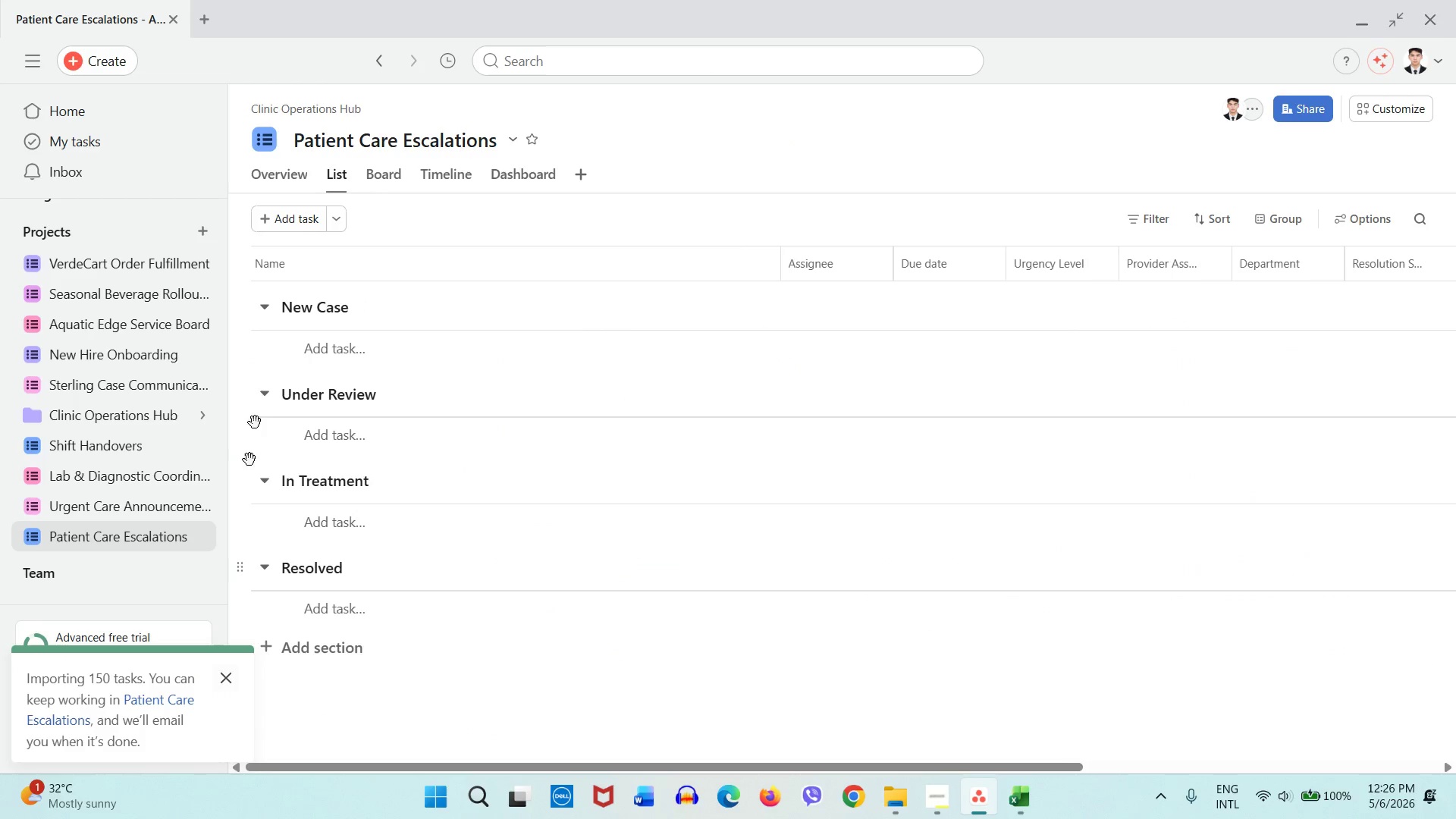 
scroll: coordinate [421, 527], scroll_direction: up, amount: 6.0
 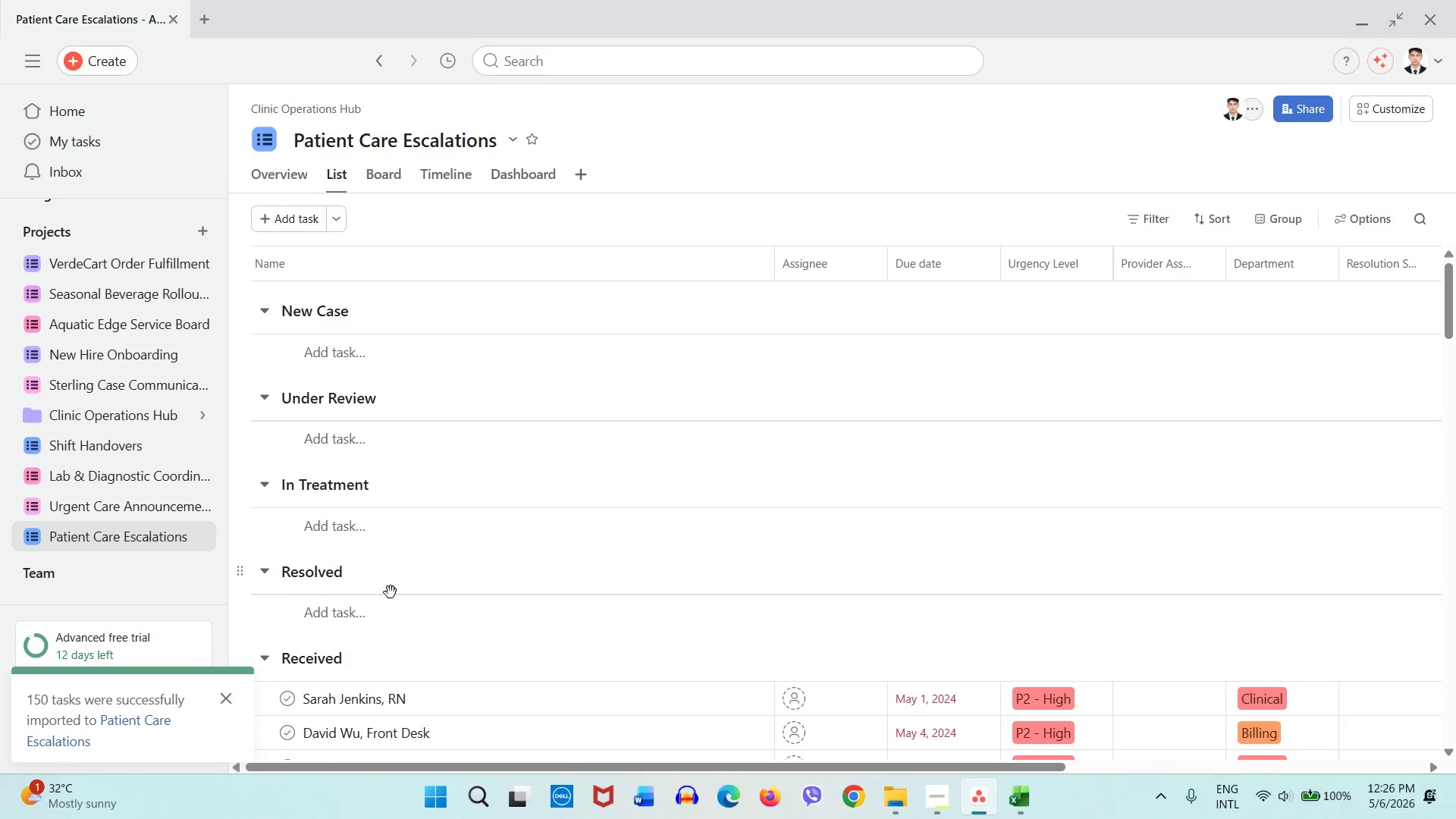 
scroll: coordinate [391, 592], scroll_direction: down, amount: 1.0
 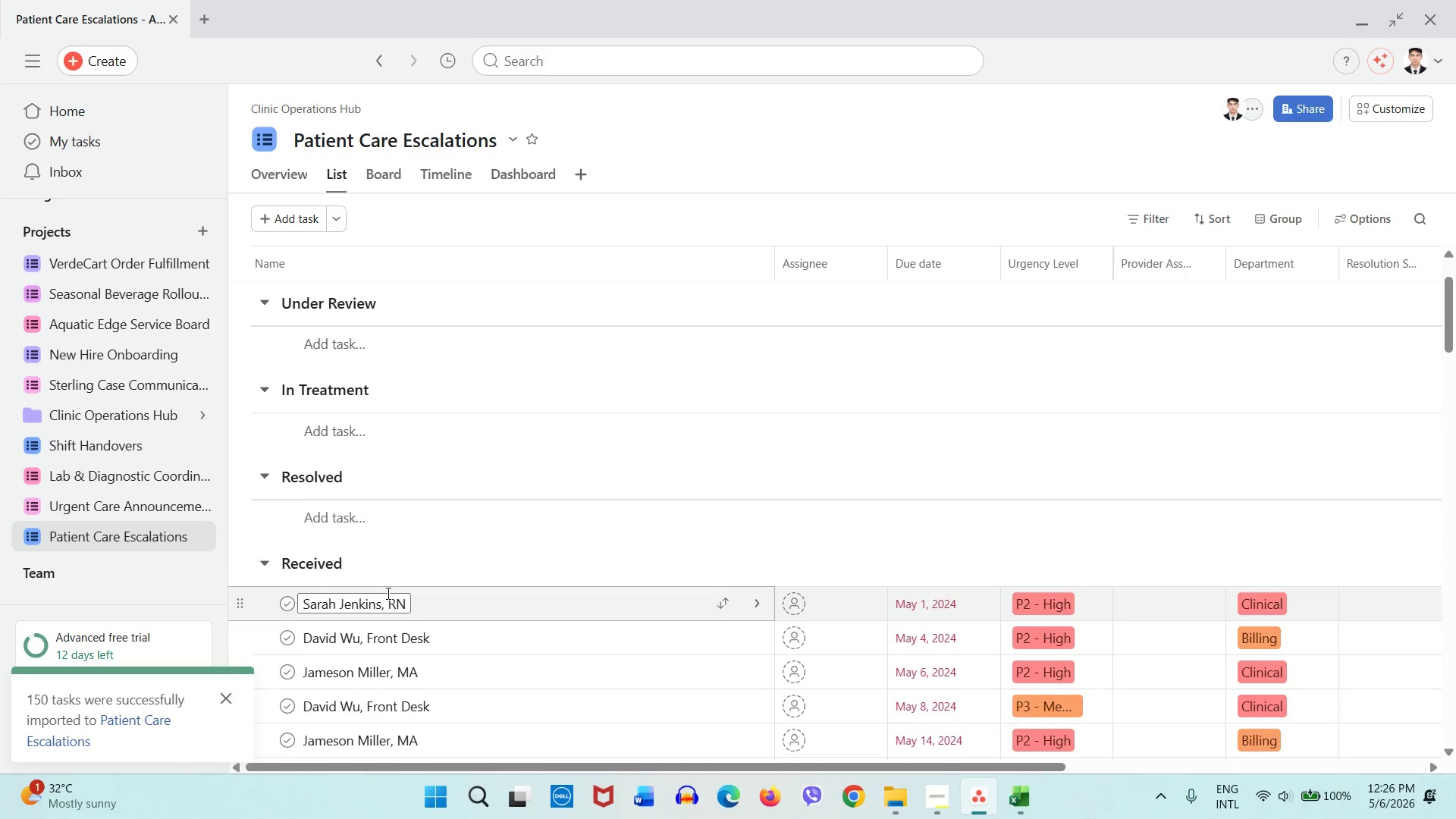 
scroll: coordinate [387, 593], scroll_direction: up, amount: 2.0
 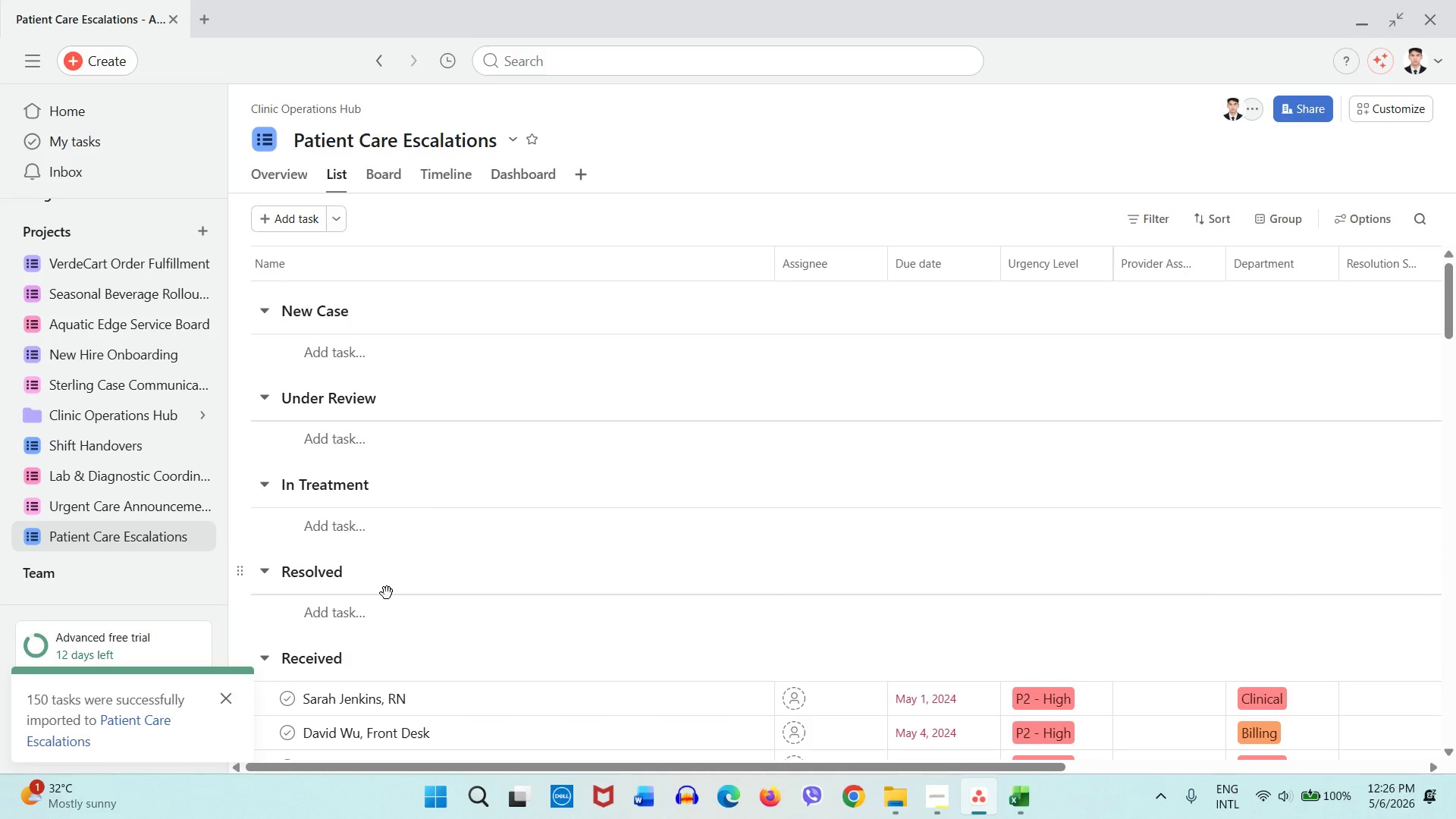 
scroll: coordinate [387, 593], scroll_direction: down, amount: 5.0
 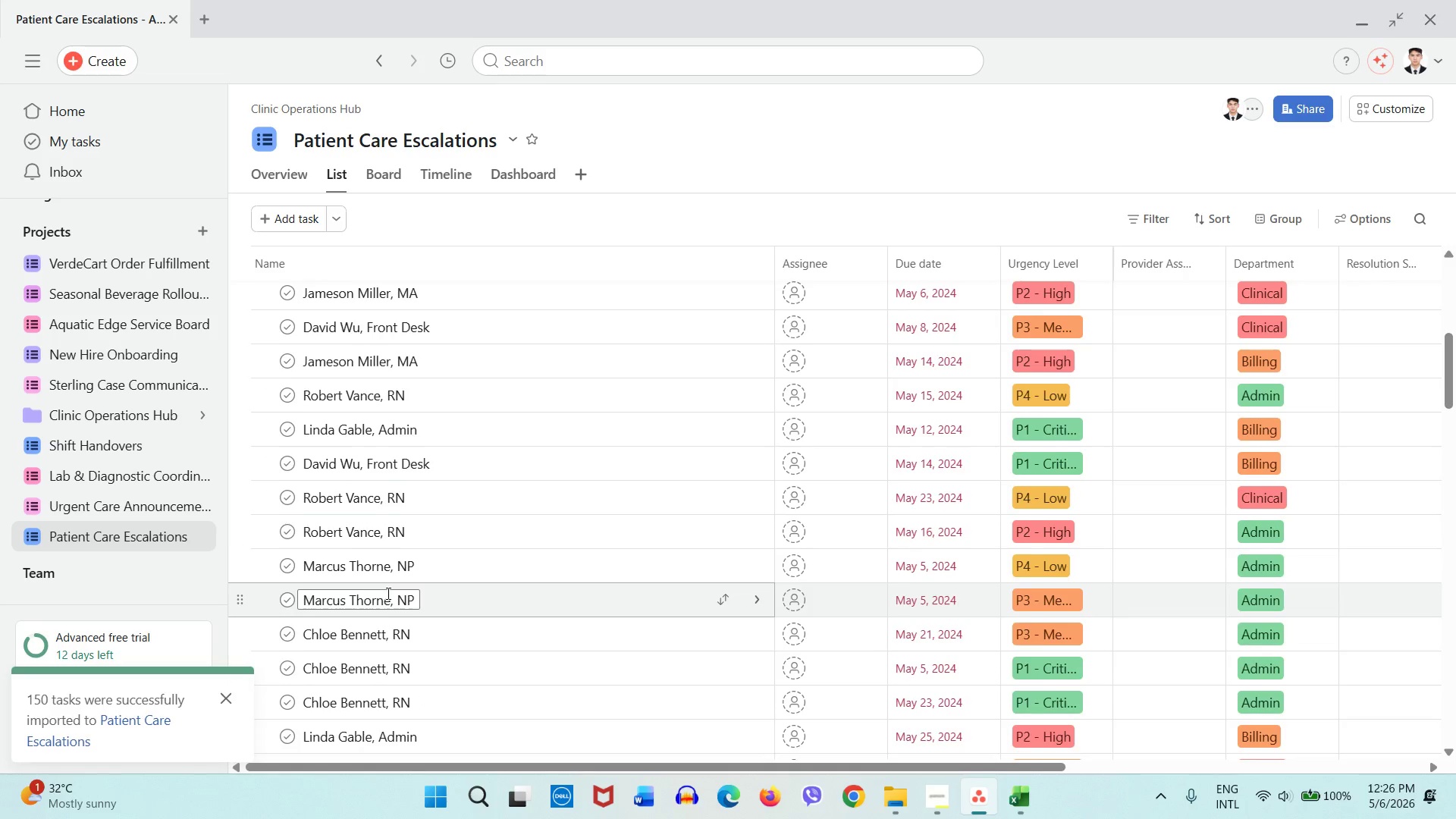 
scroll: coordinate [387, 593], scroll_direction: up, amount: 1.0
 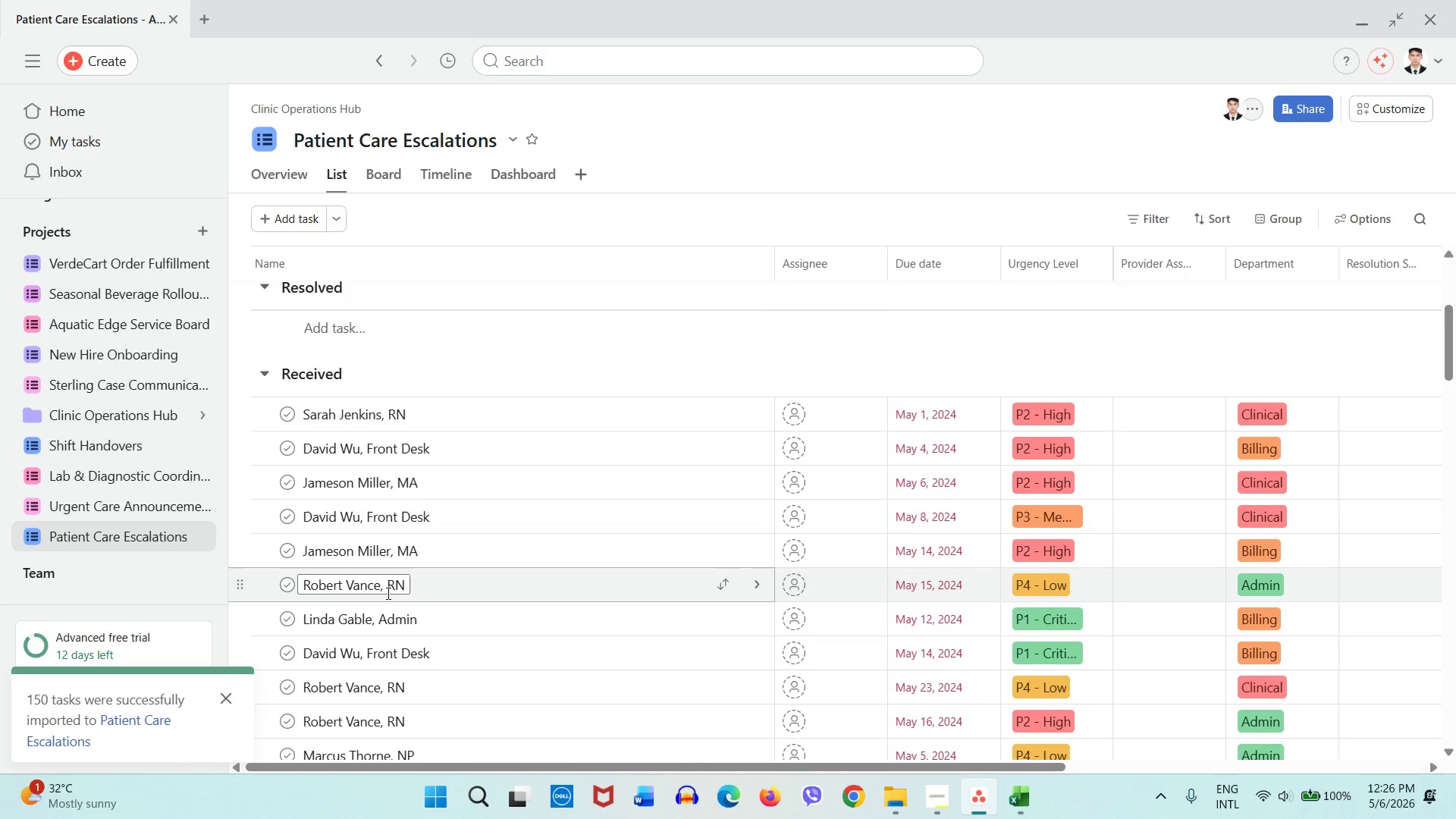 
wait(6.84)
 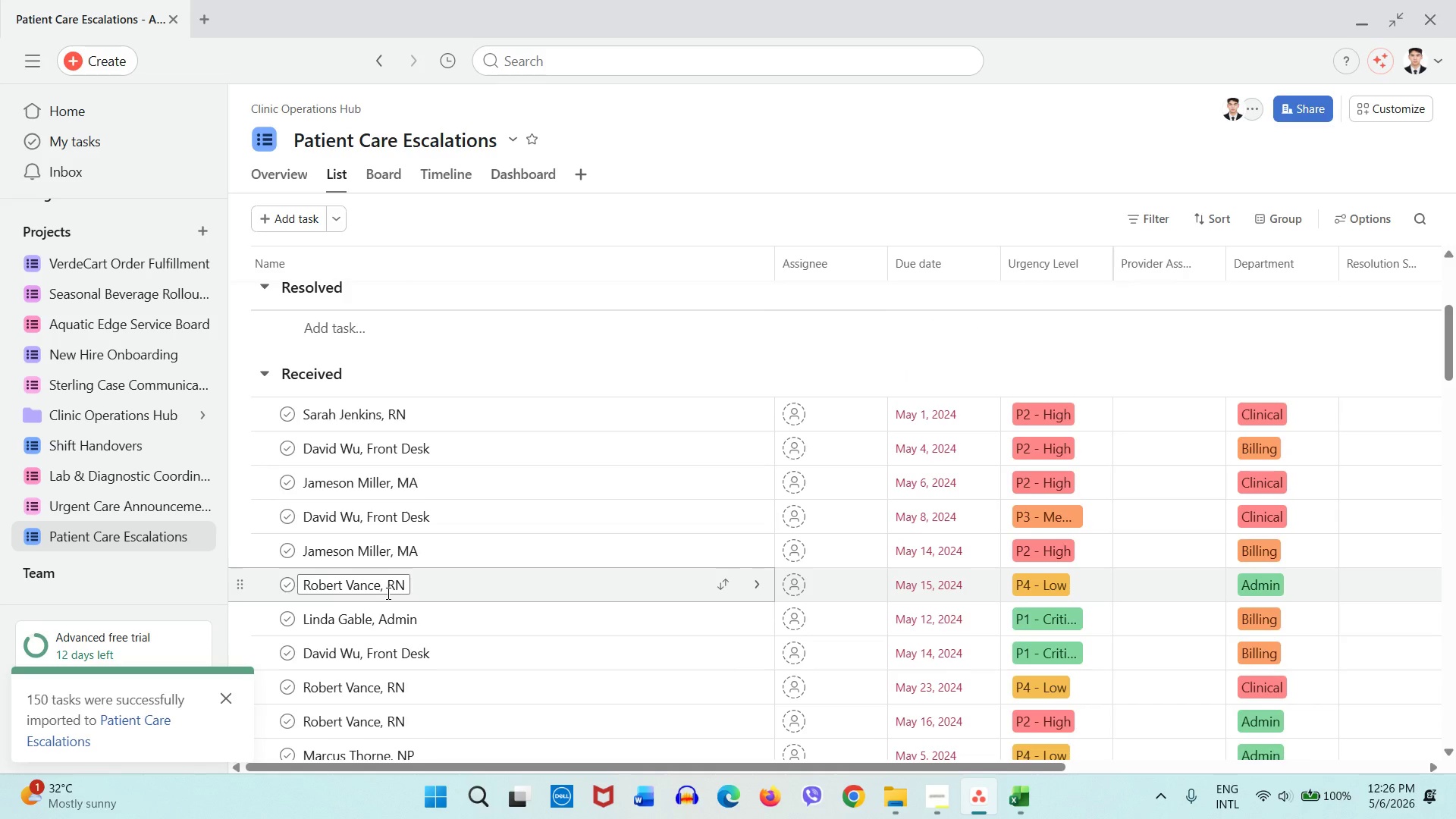 
scroll: coordinate [313, 428], scroll_direction: up, amount: 4.0
 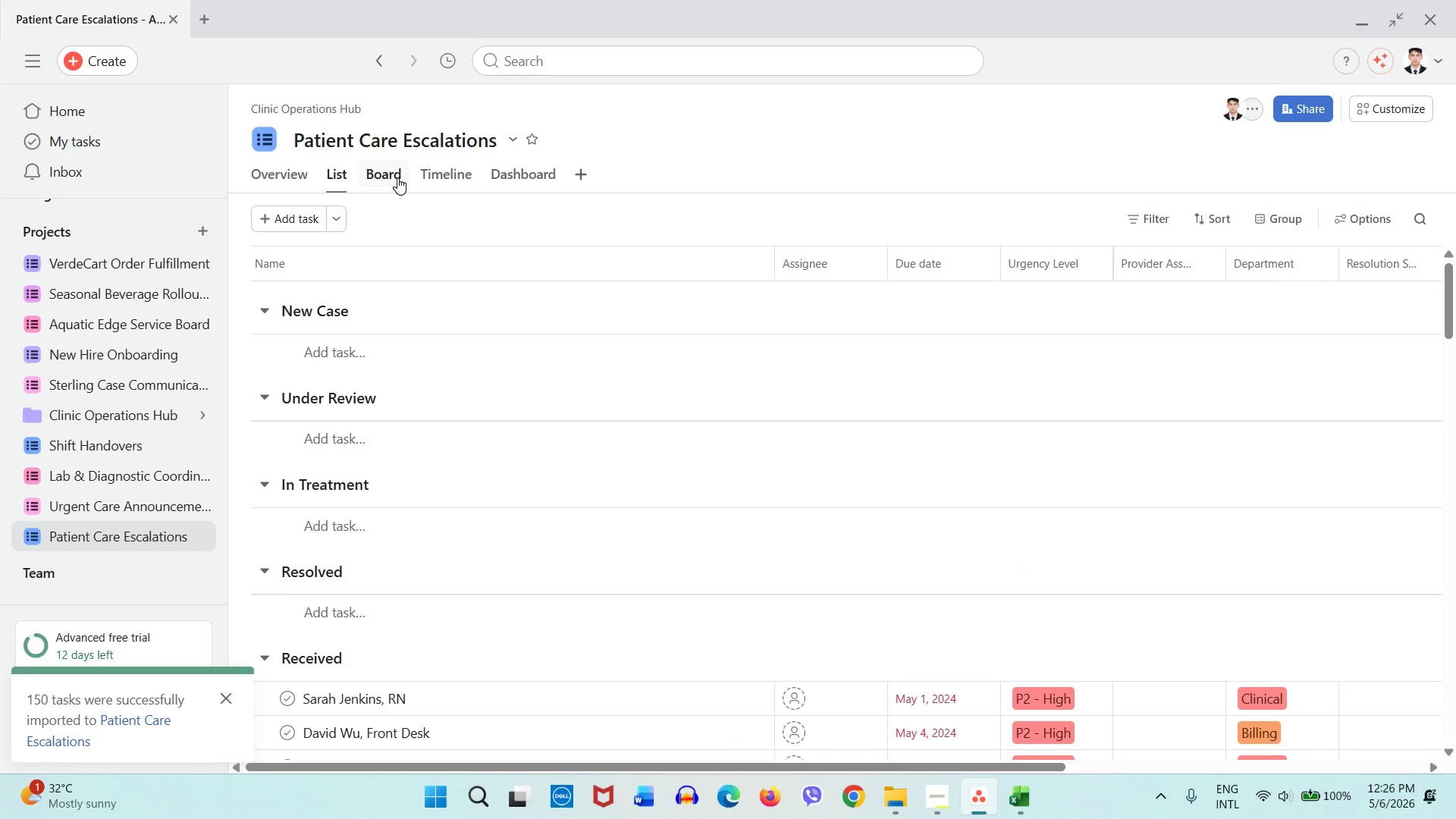 
left_click([397, 177])
 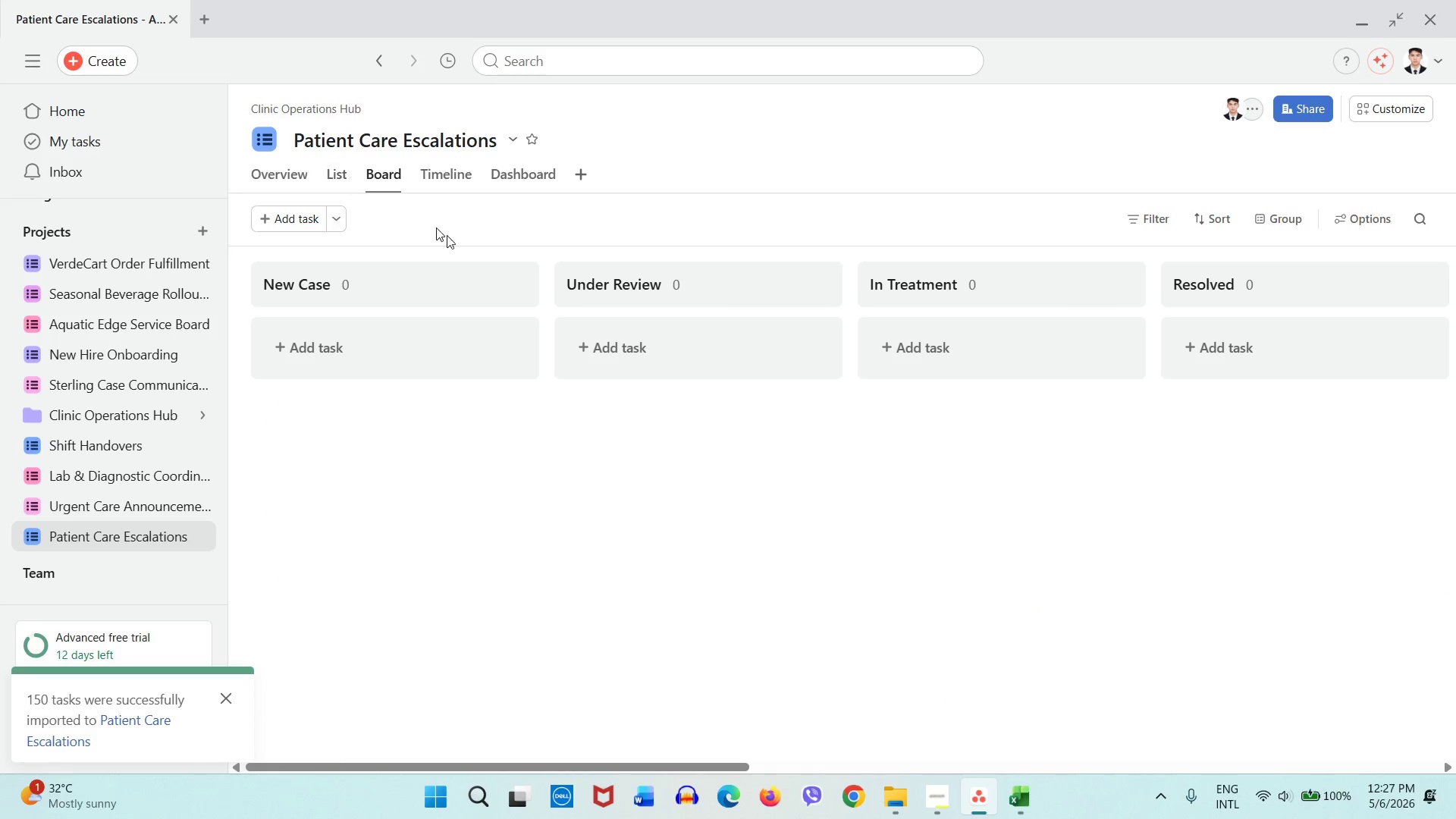 
left_click([521, 286])
 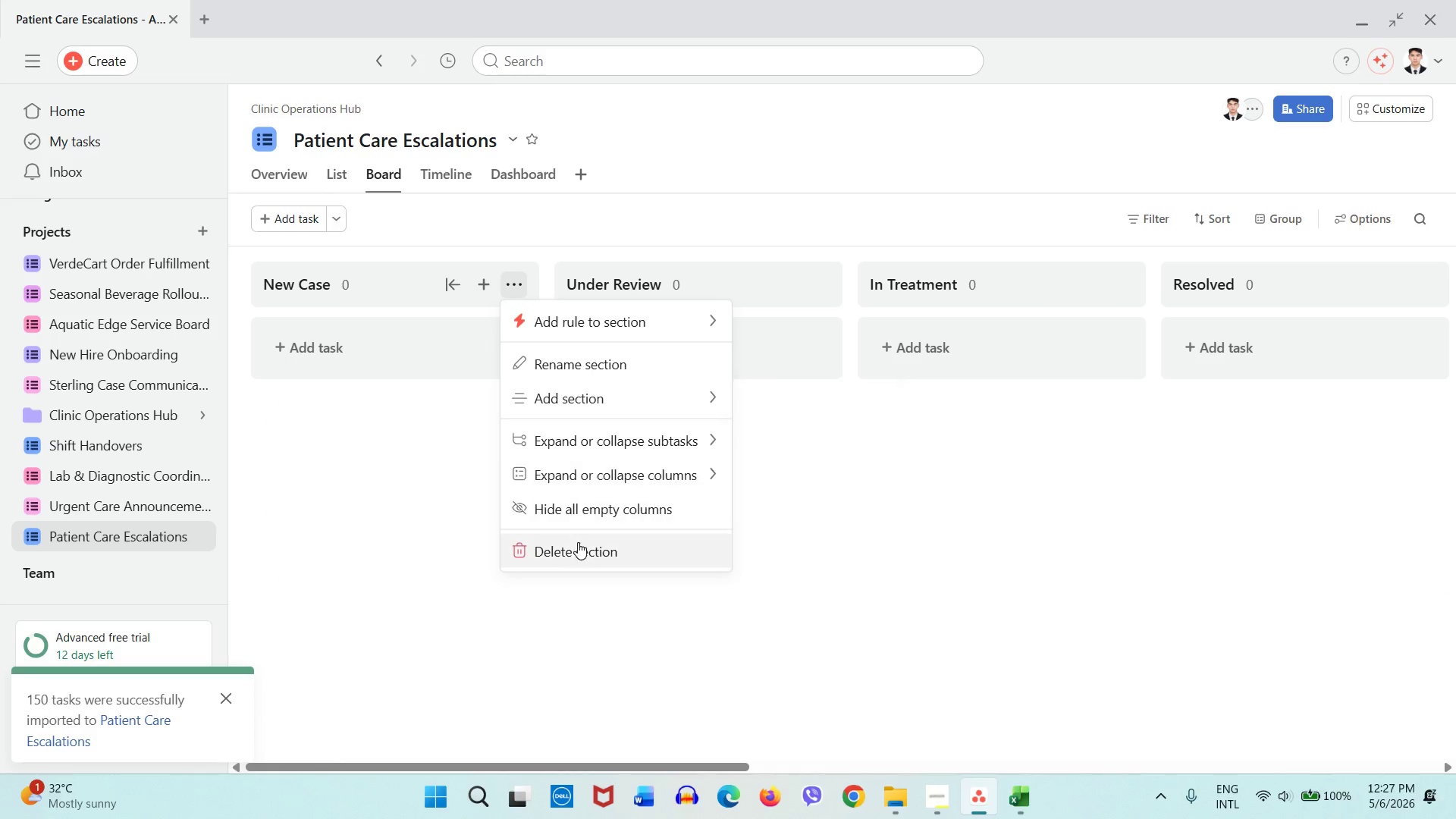 
left_click([576, 555])
 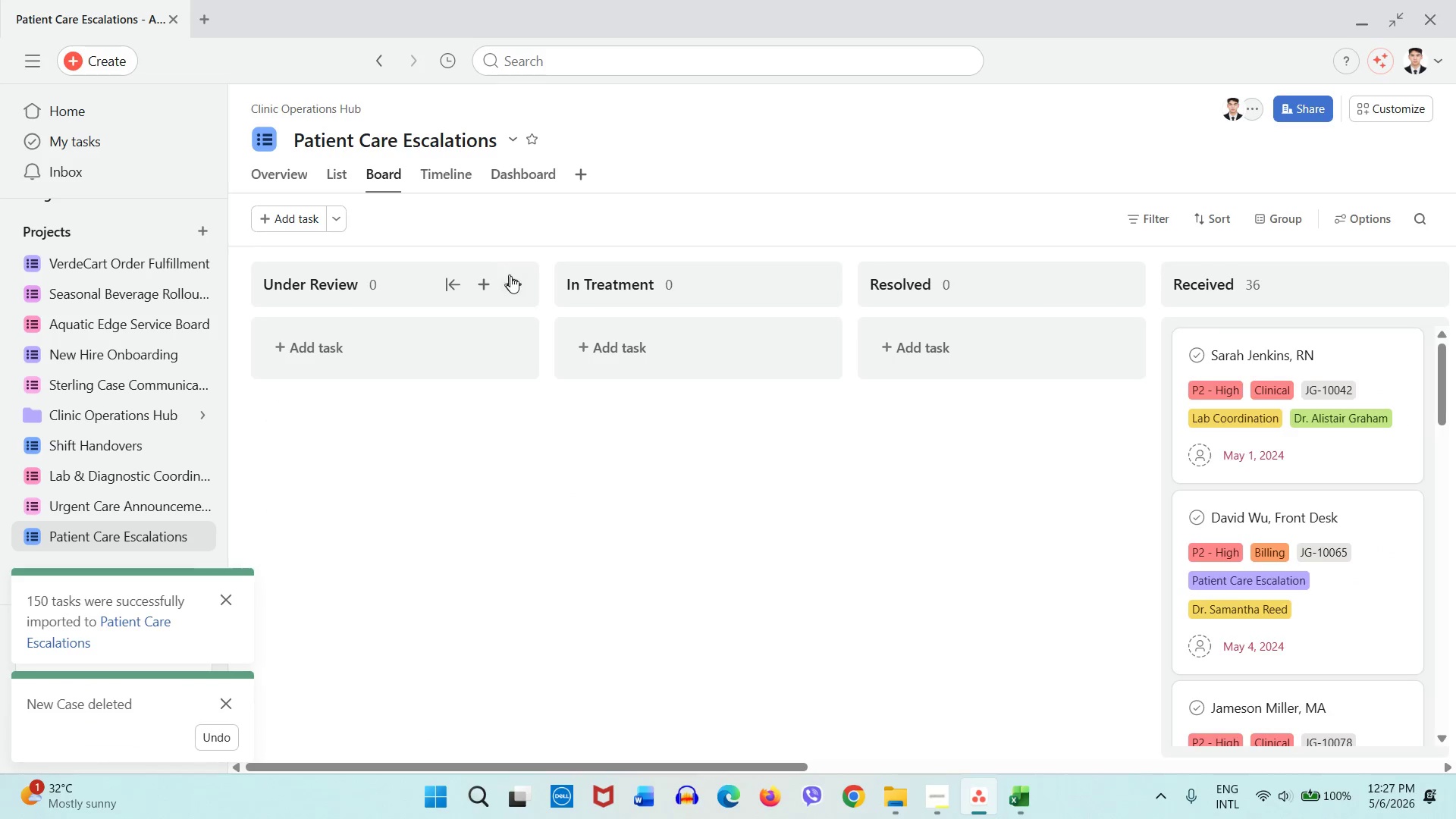 
left_click([513, 281])
 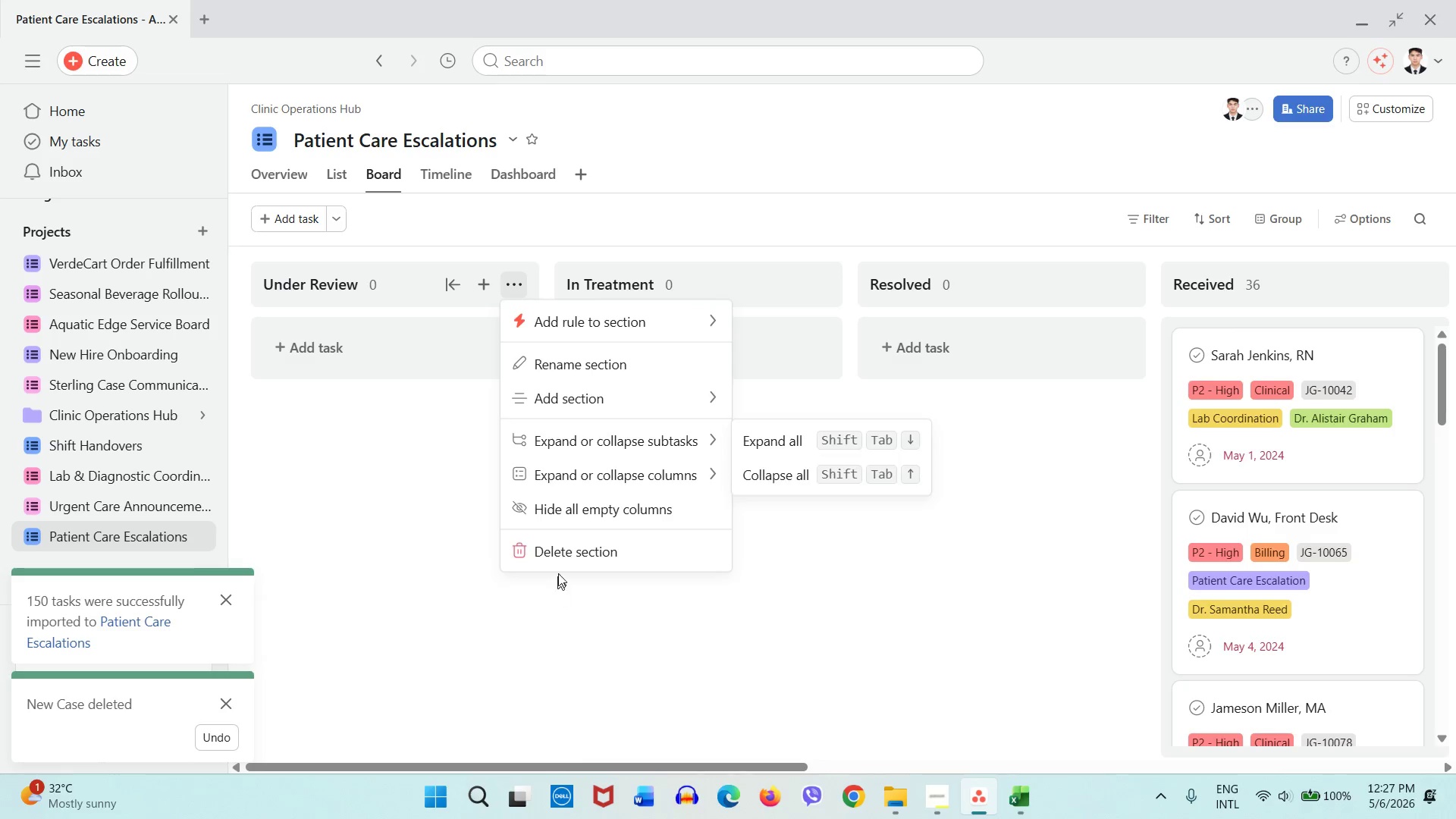 
left_click([563, 557])
 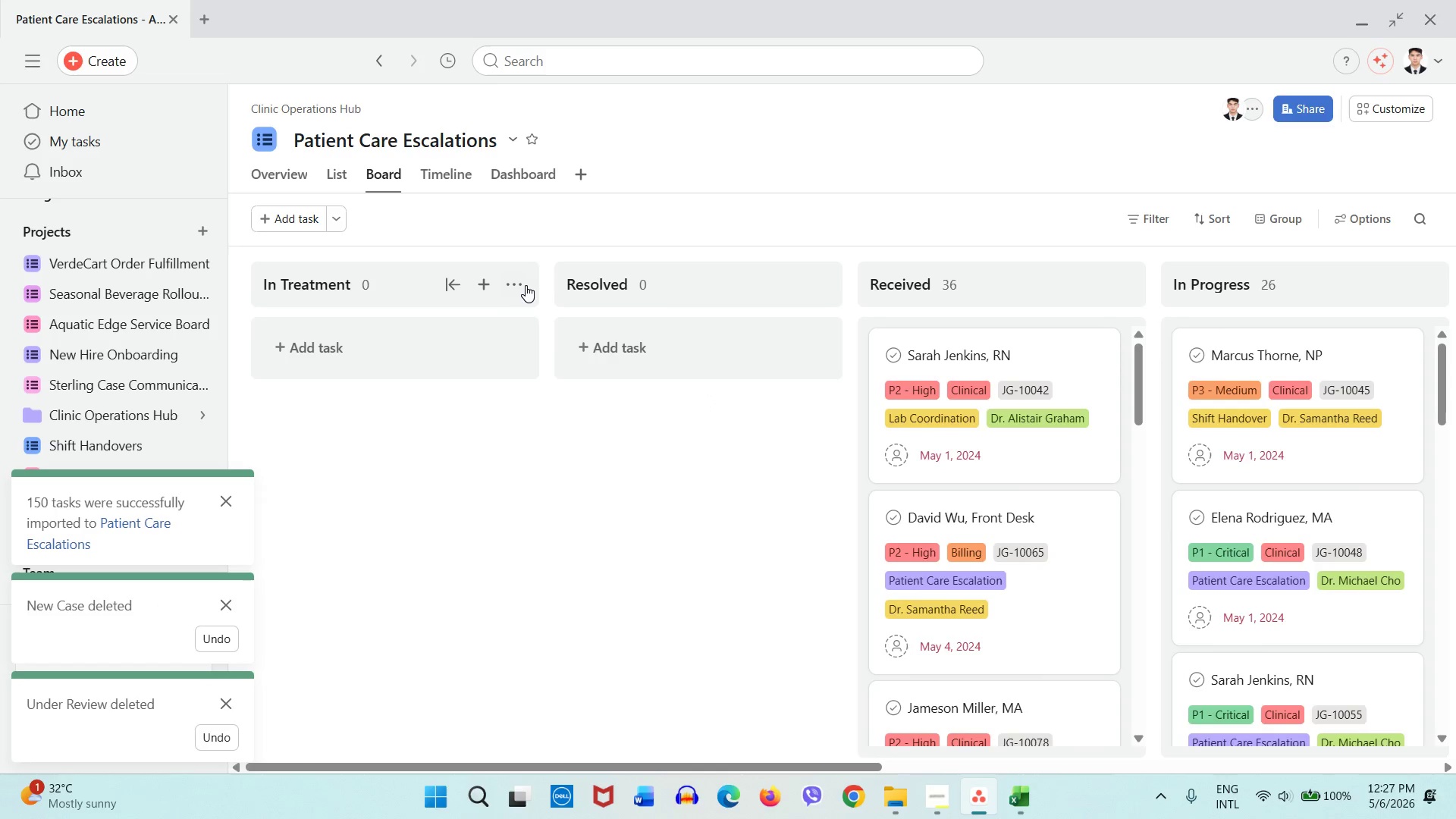 
left_click([521, 285])
 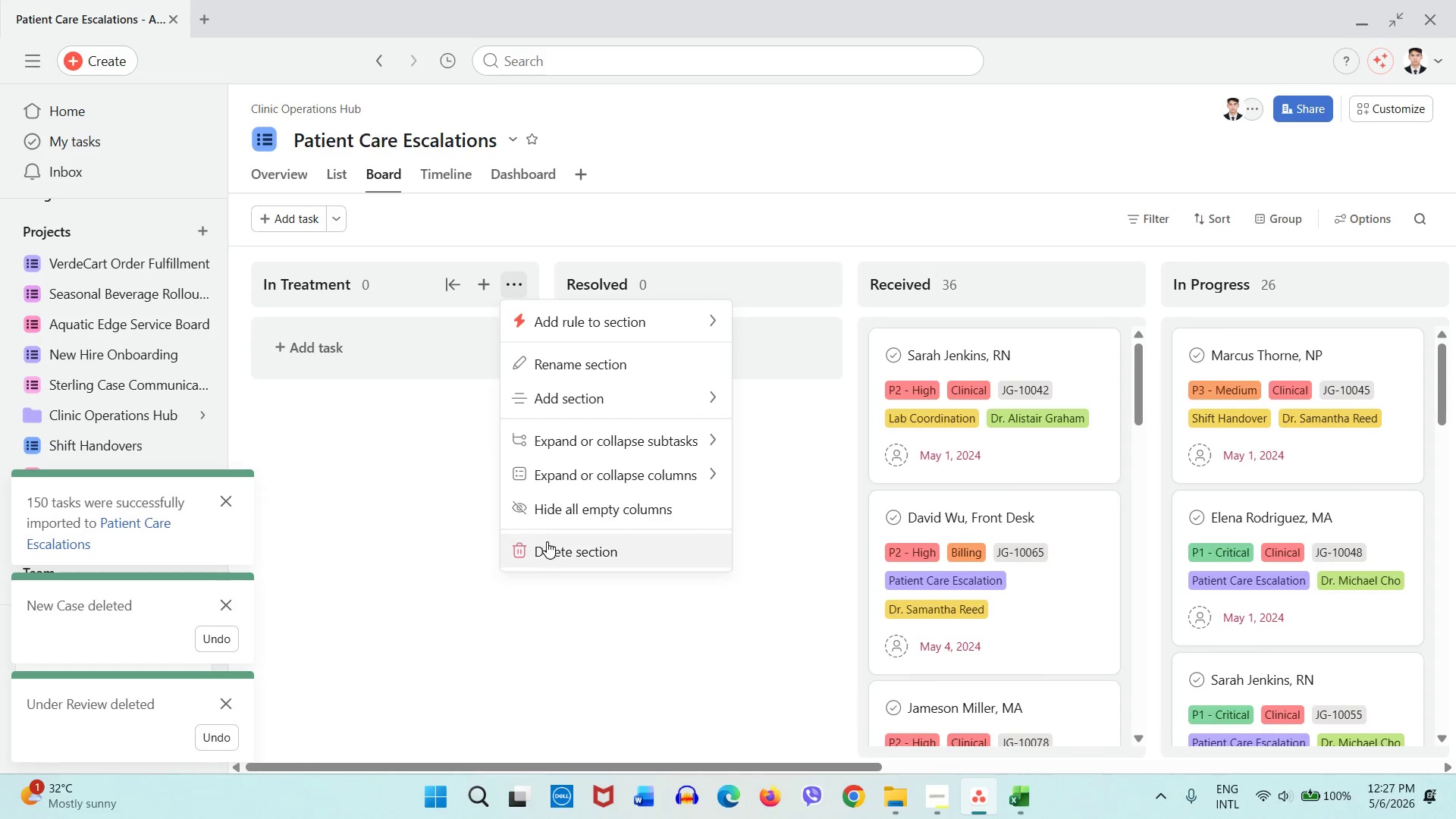 
left_click([547, 546])
 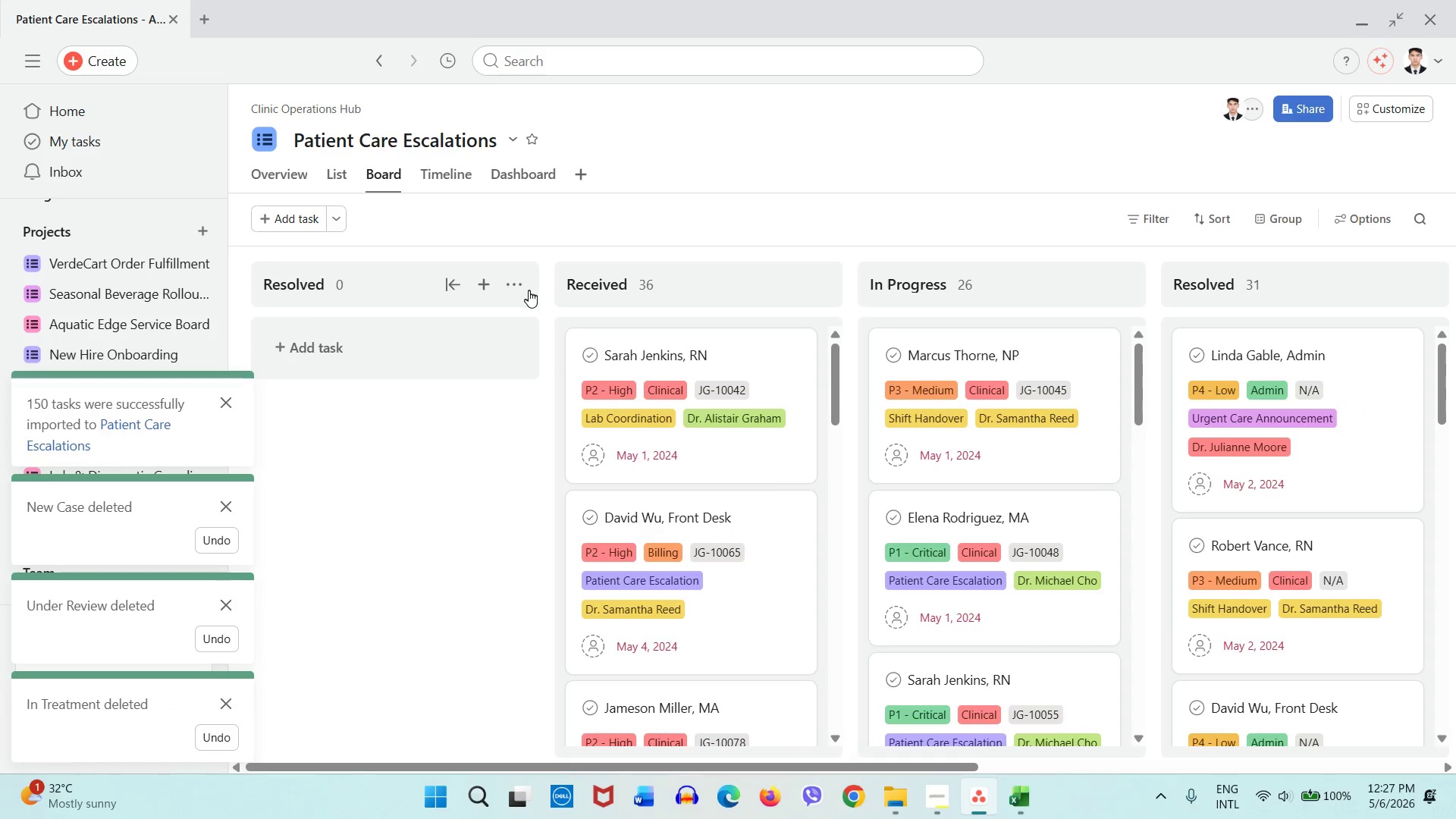 
left_click([518, 290])
 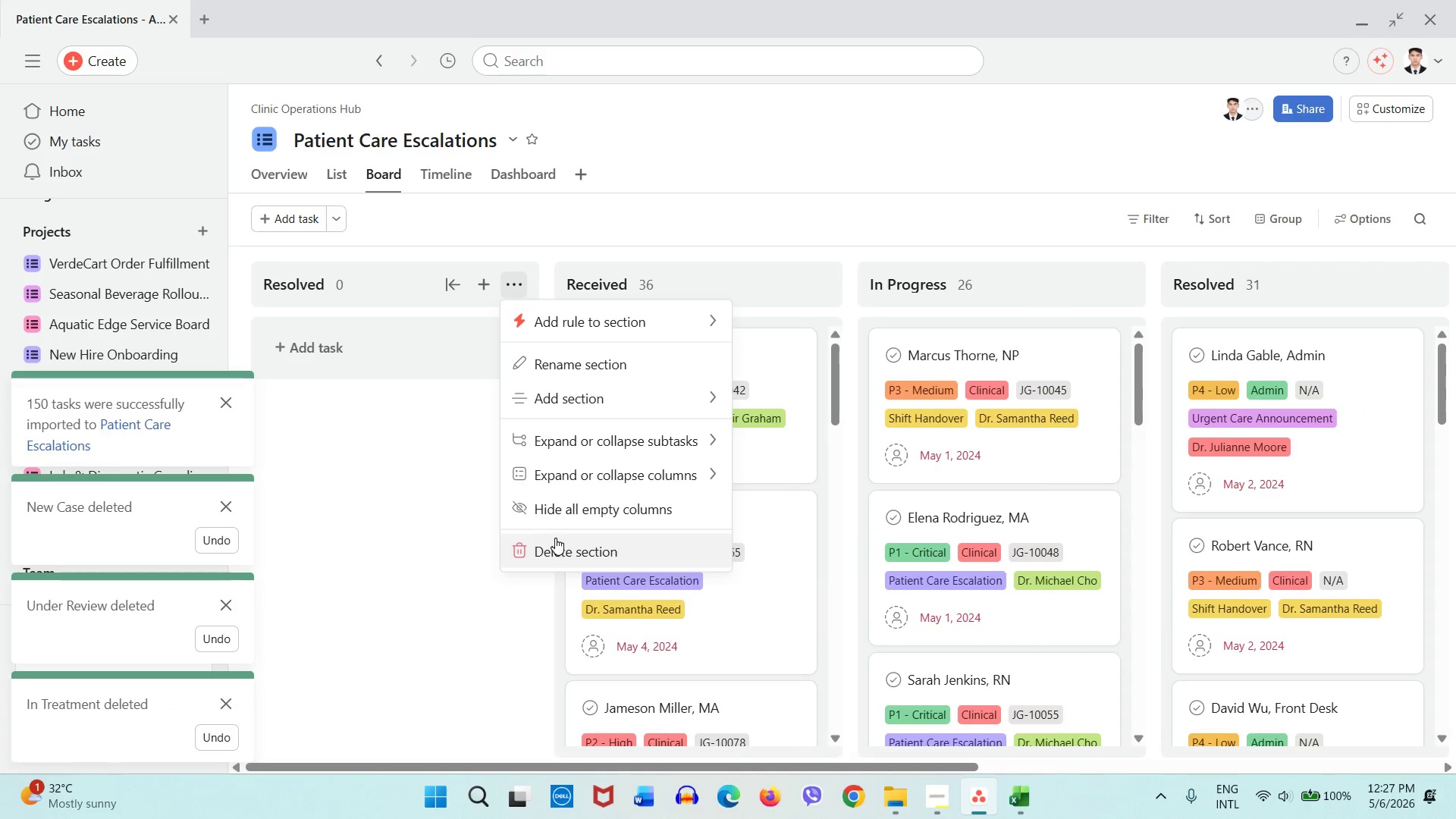 
left_click([555, 545])
 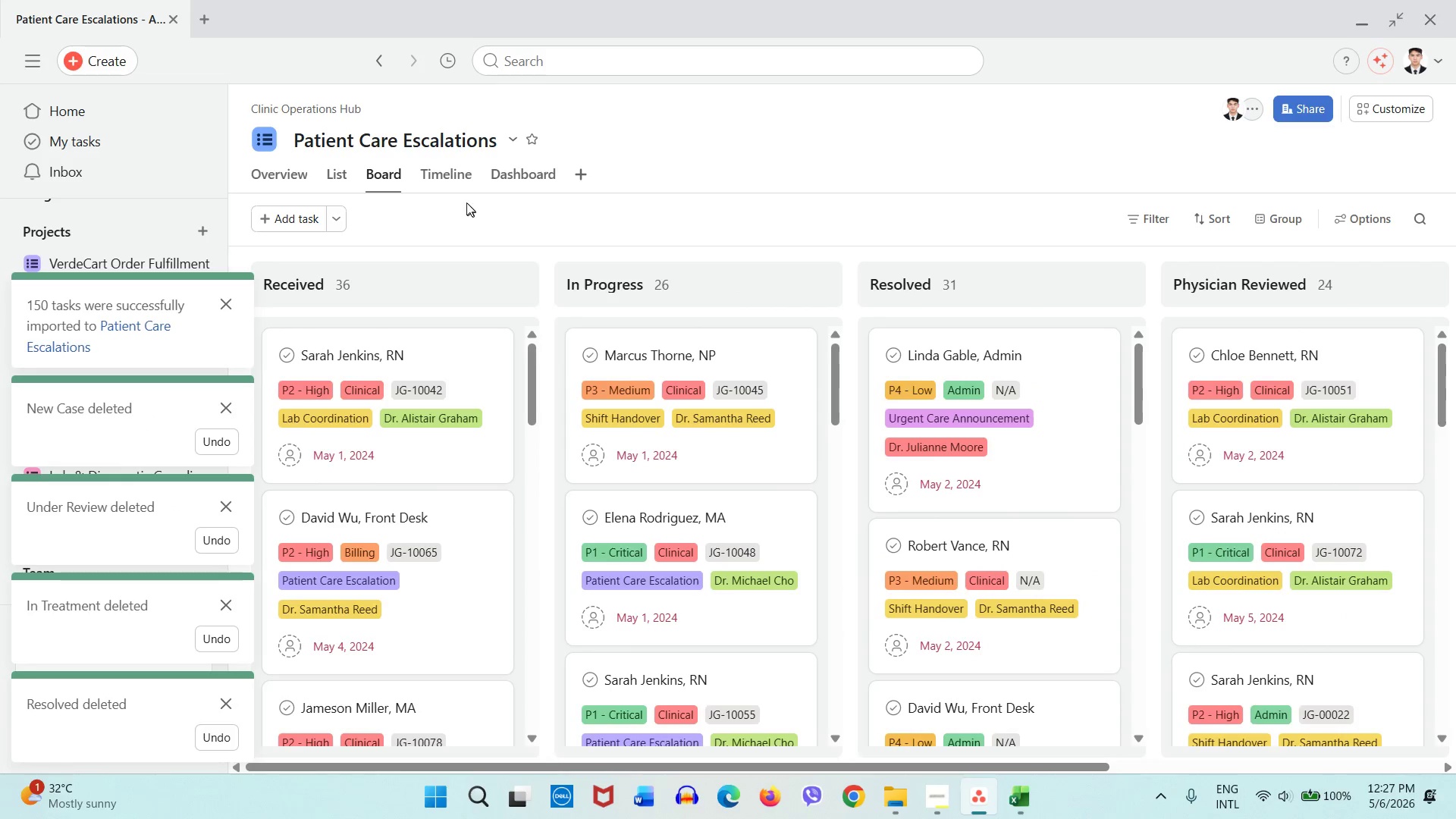 
left_click_drag(start_coordinate=[463, 197], to_coordinate=[460, 221])
 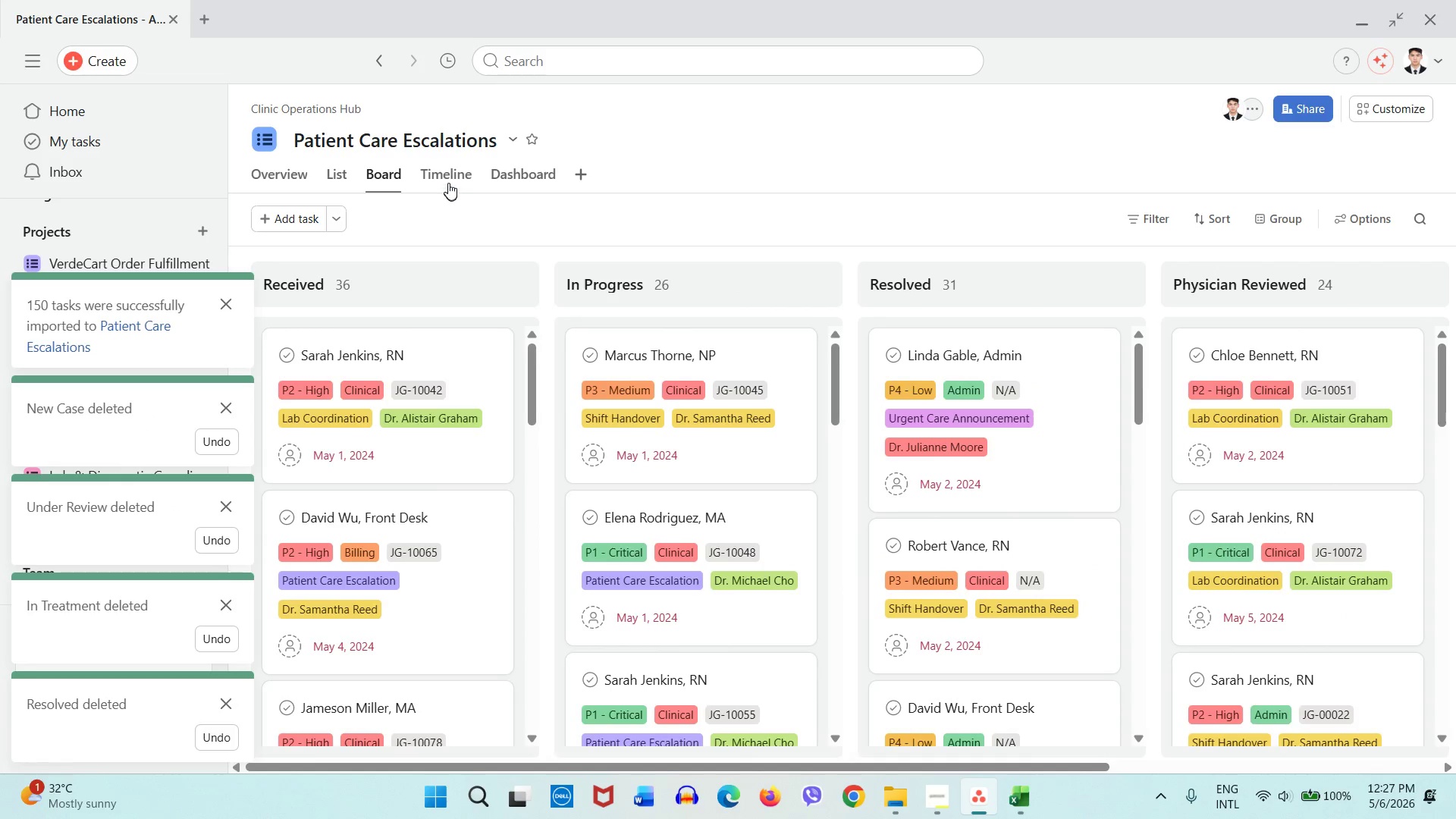 
left_click([448, 183])
 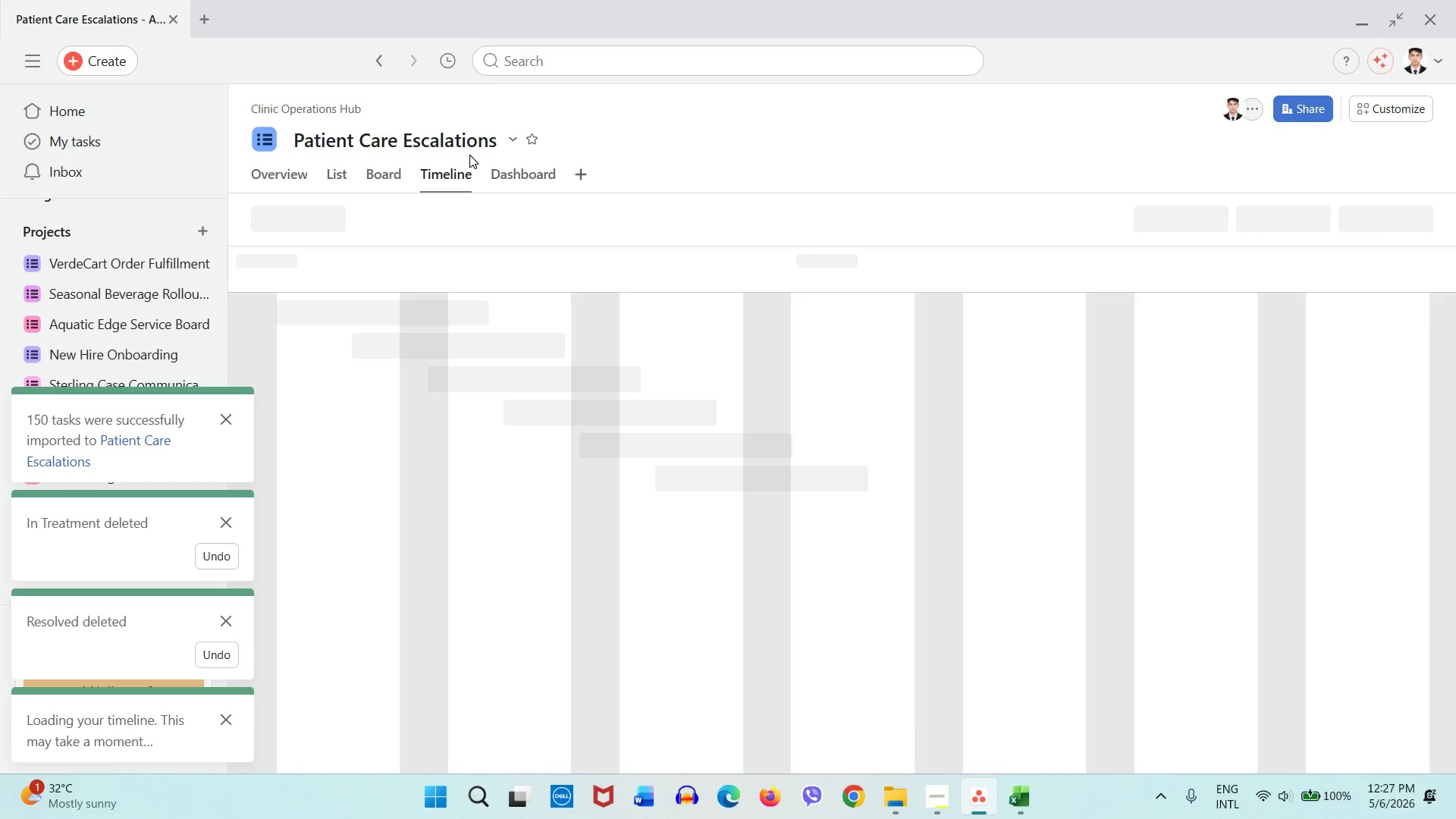 
wait(6.3)
 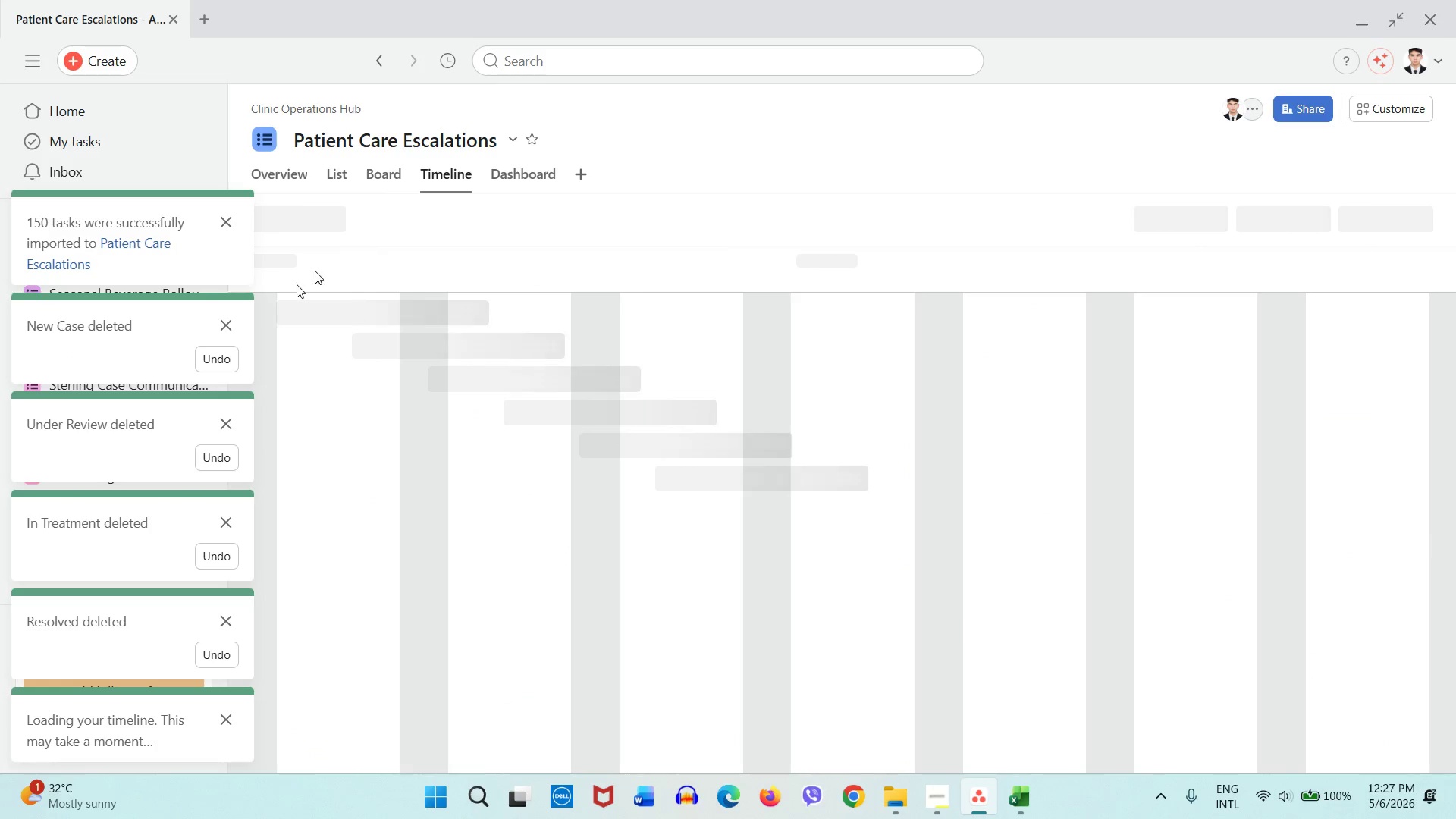 
left_click([516, 174])
 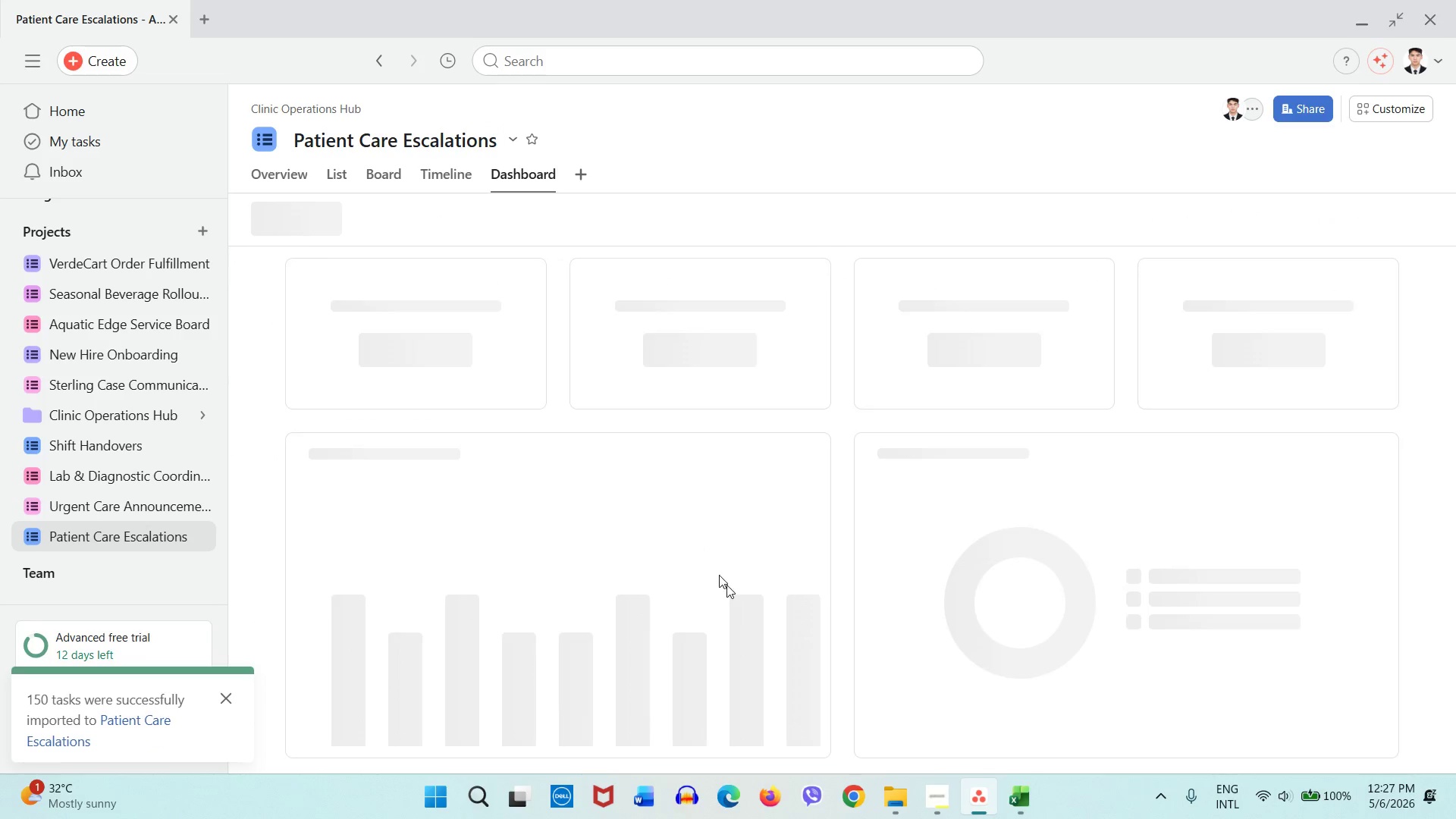 
left_click([1018, 807])
 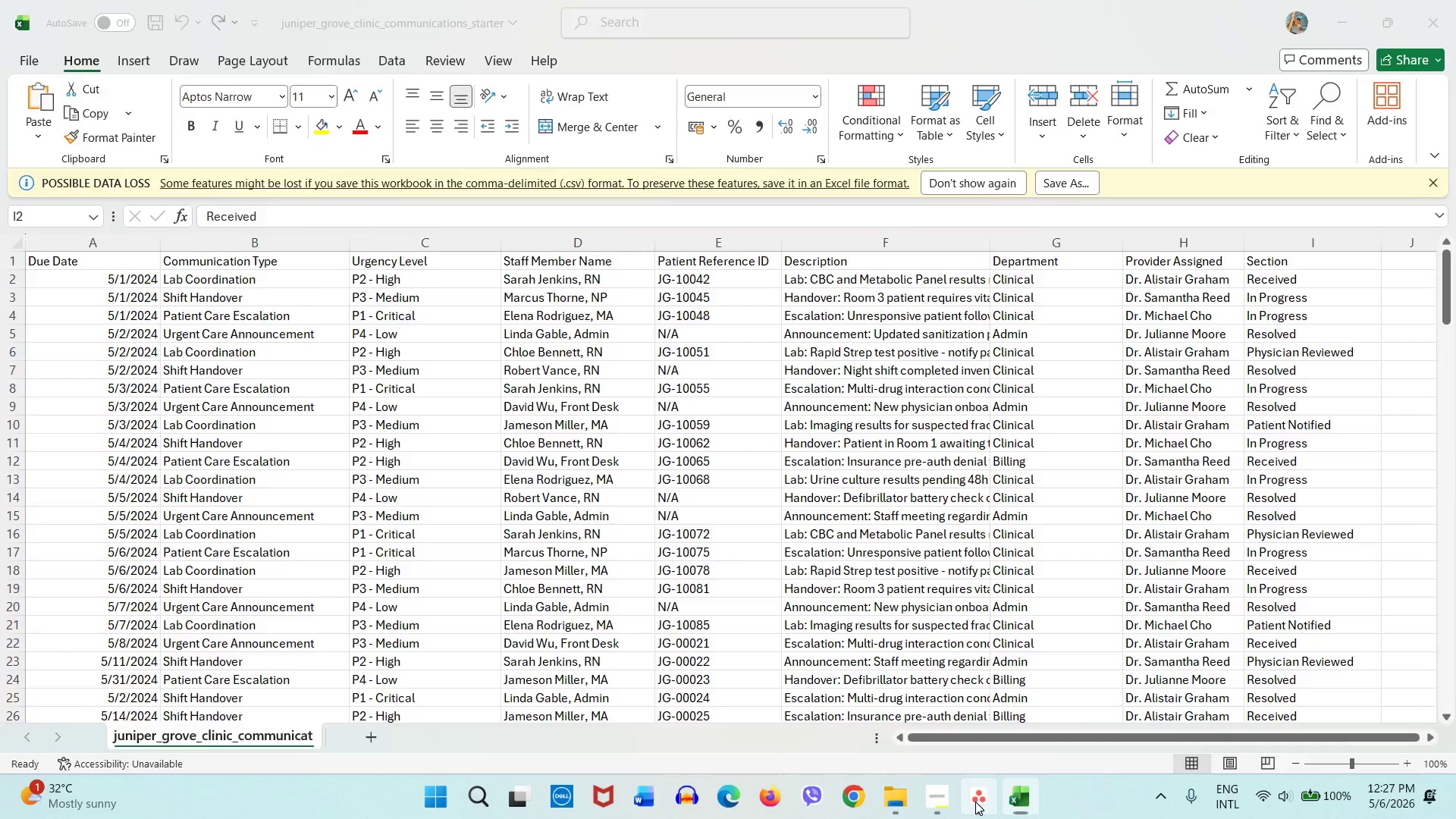 
double_click([948, 800])